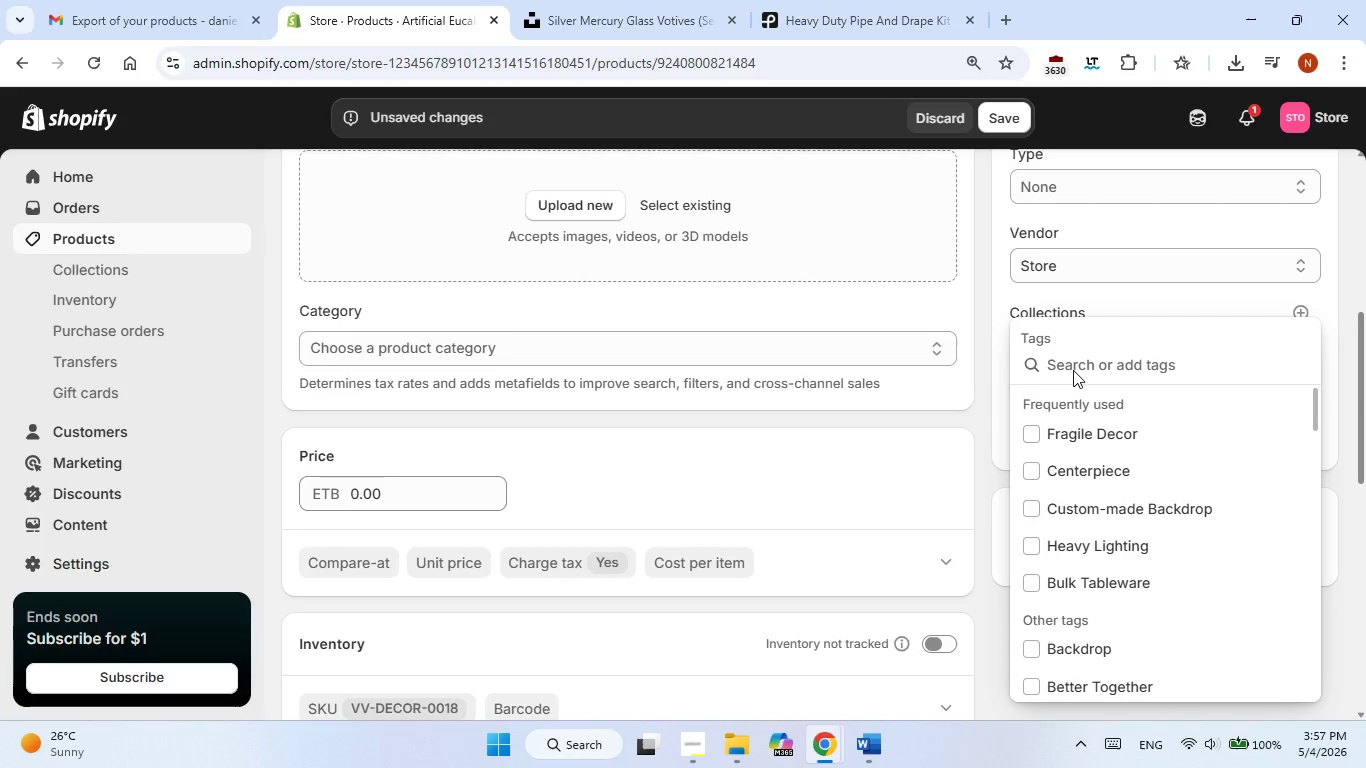 
right_click([1073, 370])
 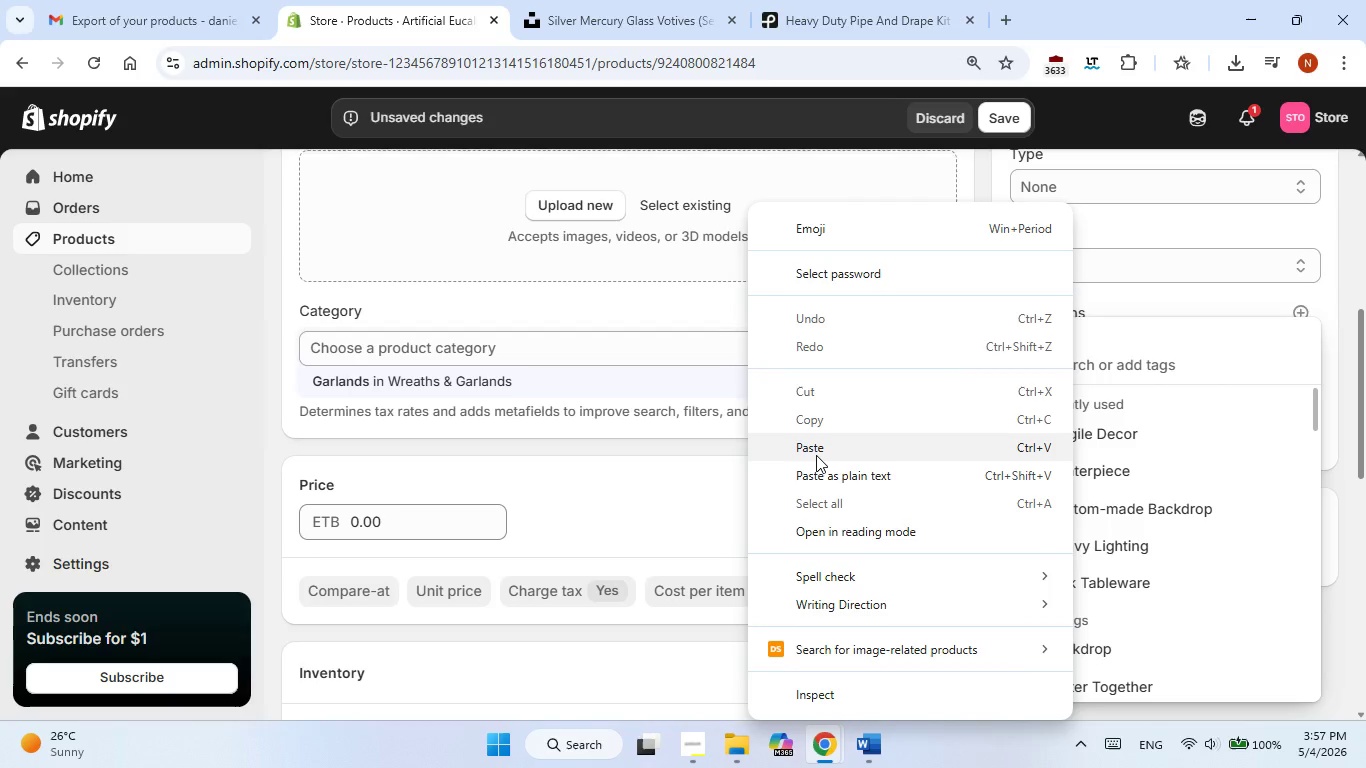 
left_click([816, 455])
 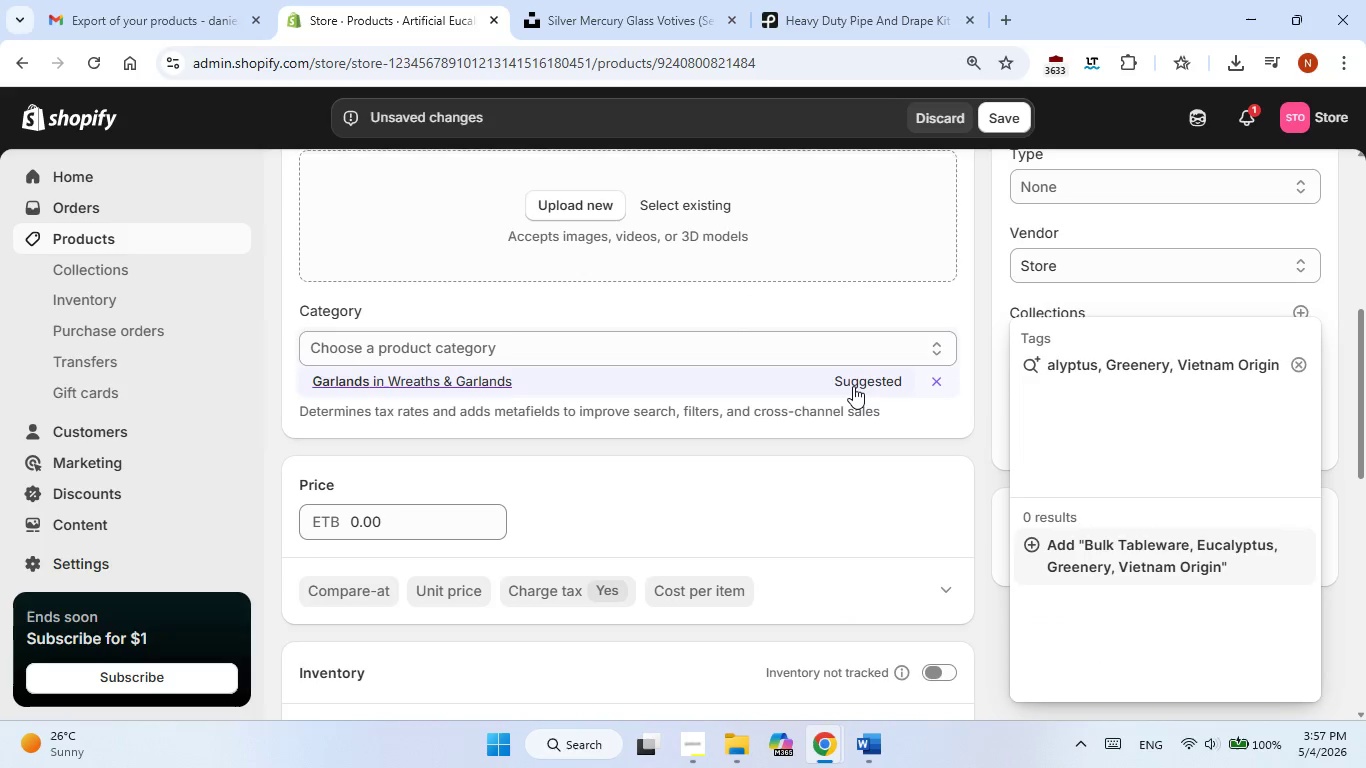 
left_click([853, 386])
 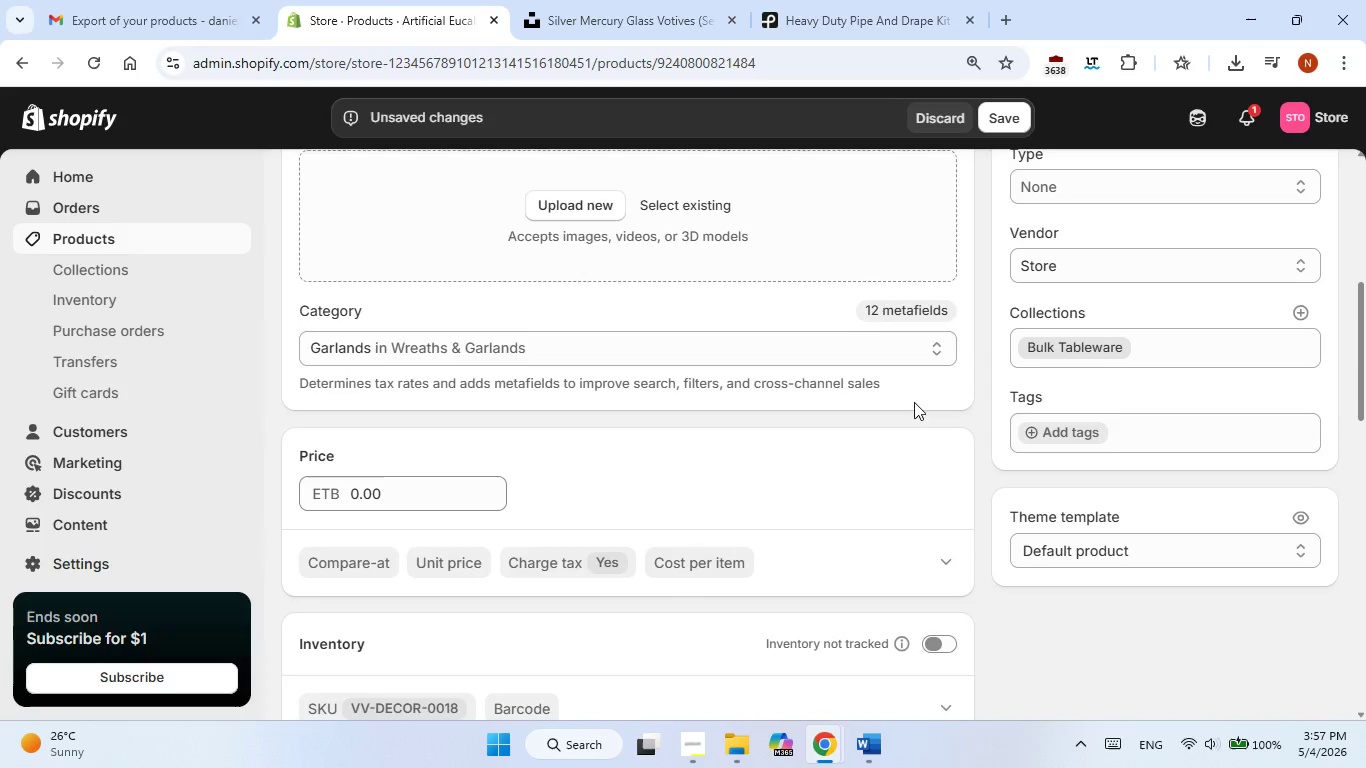 
left_click([1049, 432])
 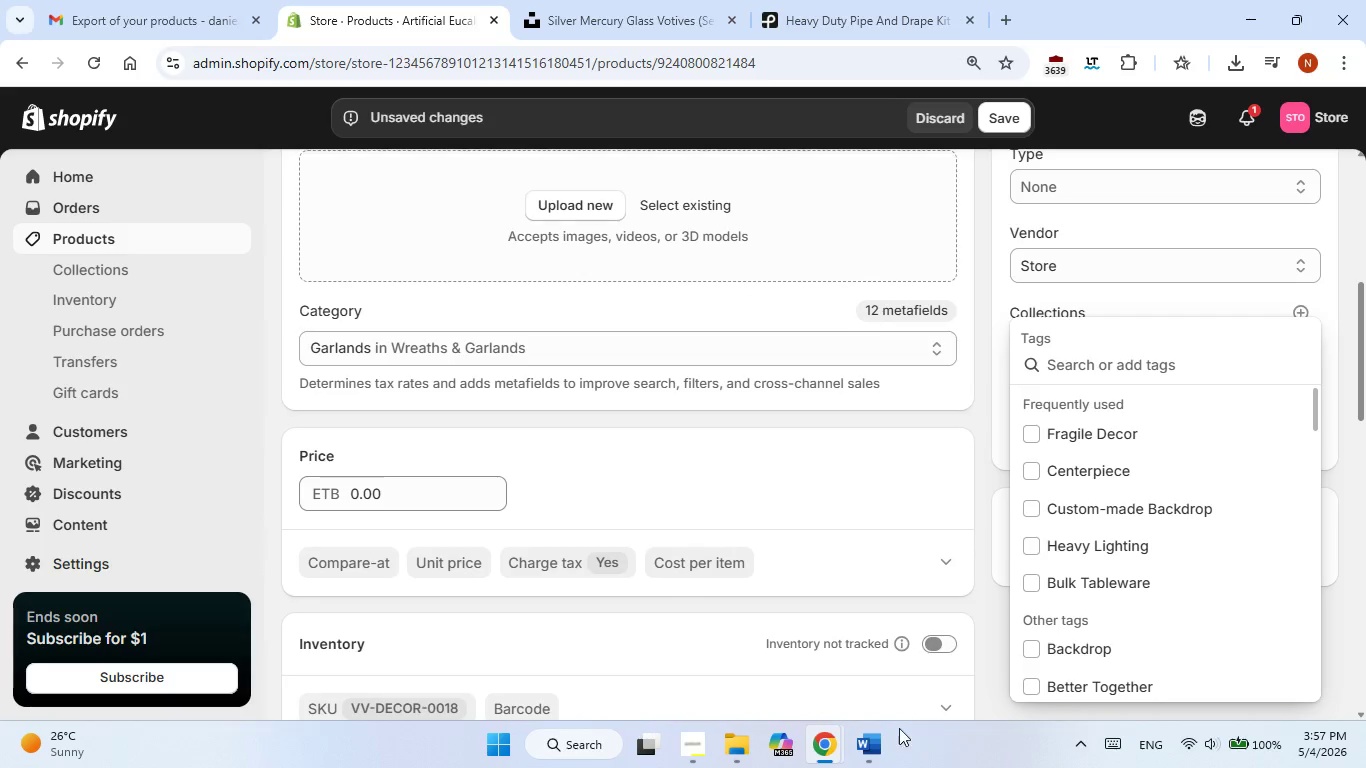 
left_click([878, 745])
 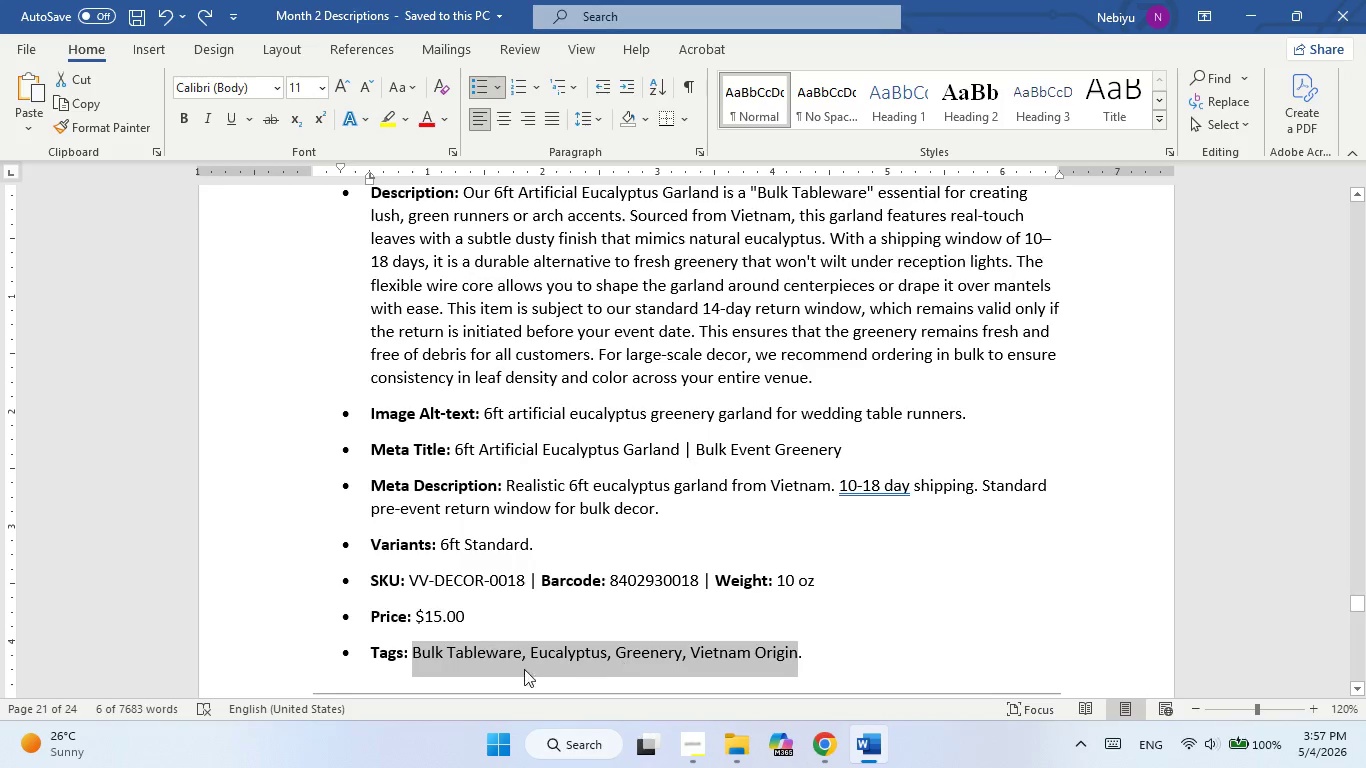 
right_click([477, 644])
 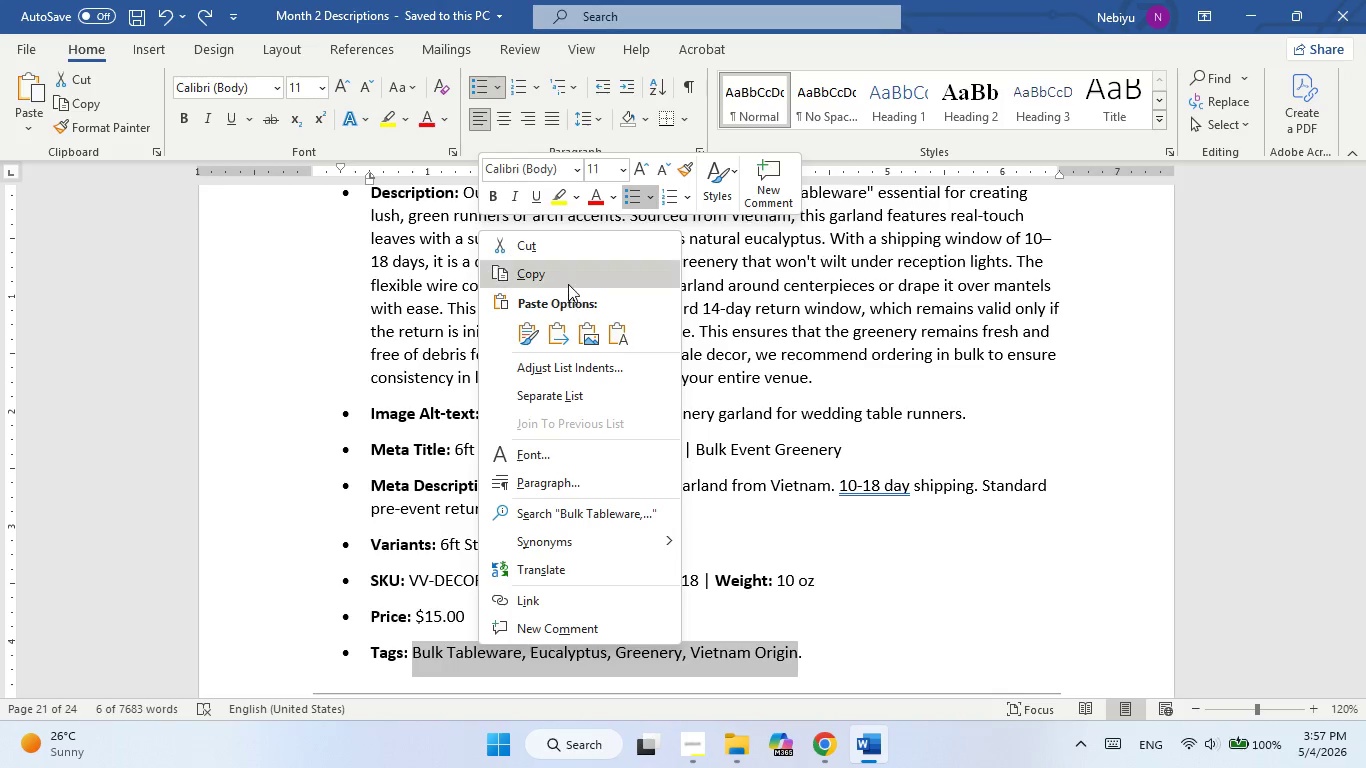 
left_click([568, 275])
 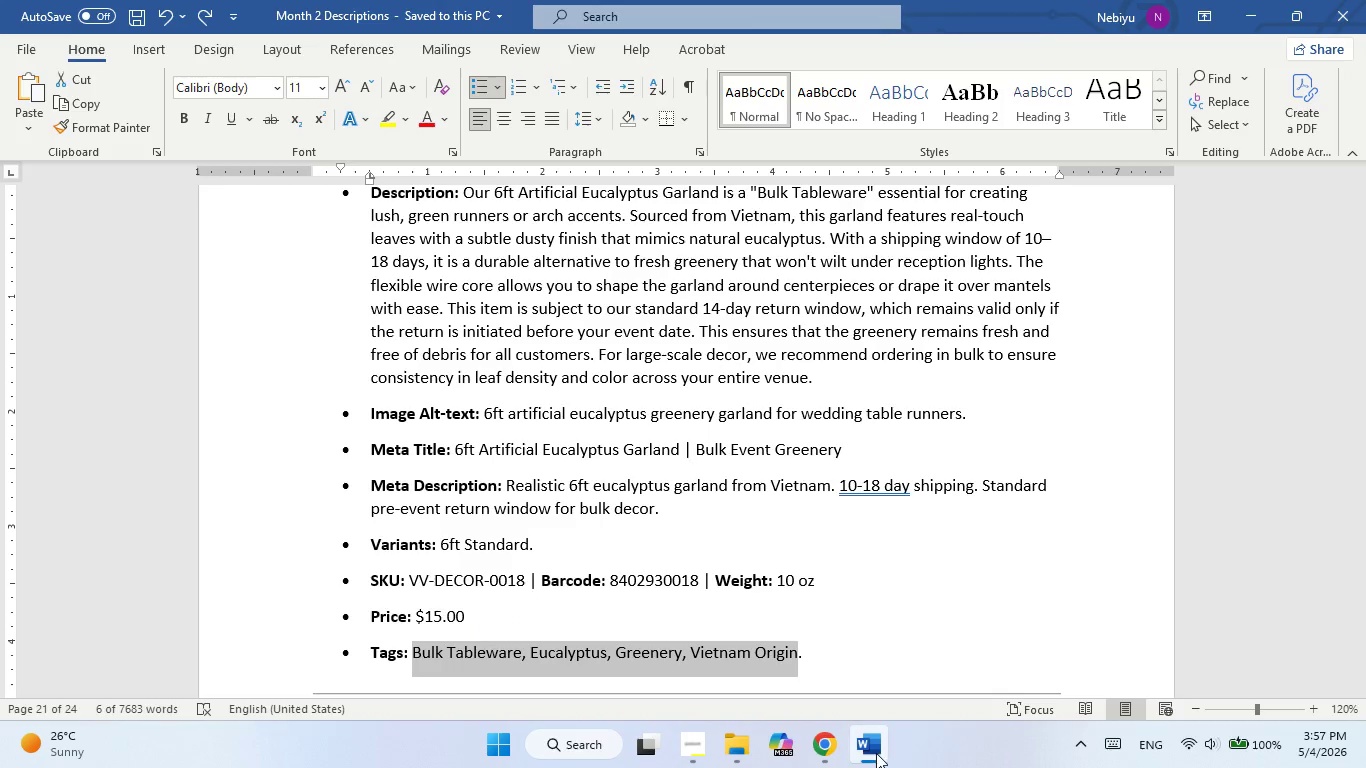 
left_click([875, 753])
 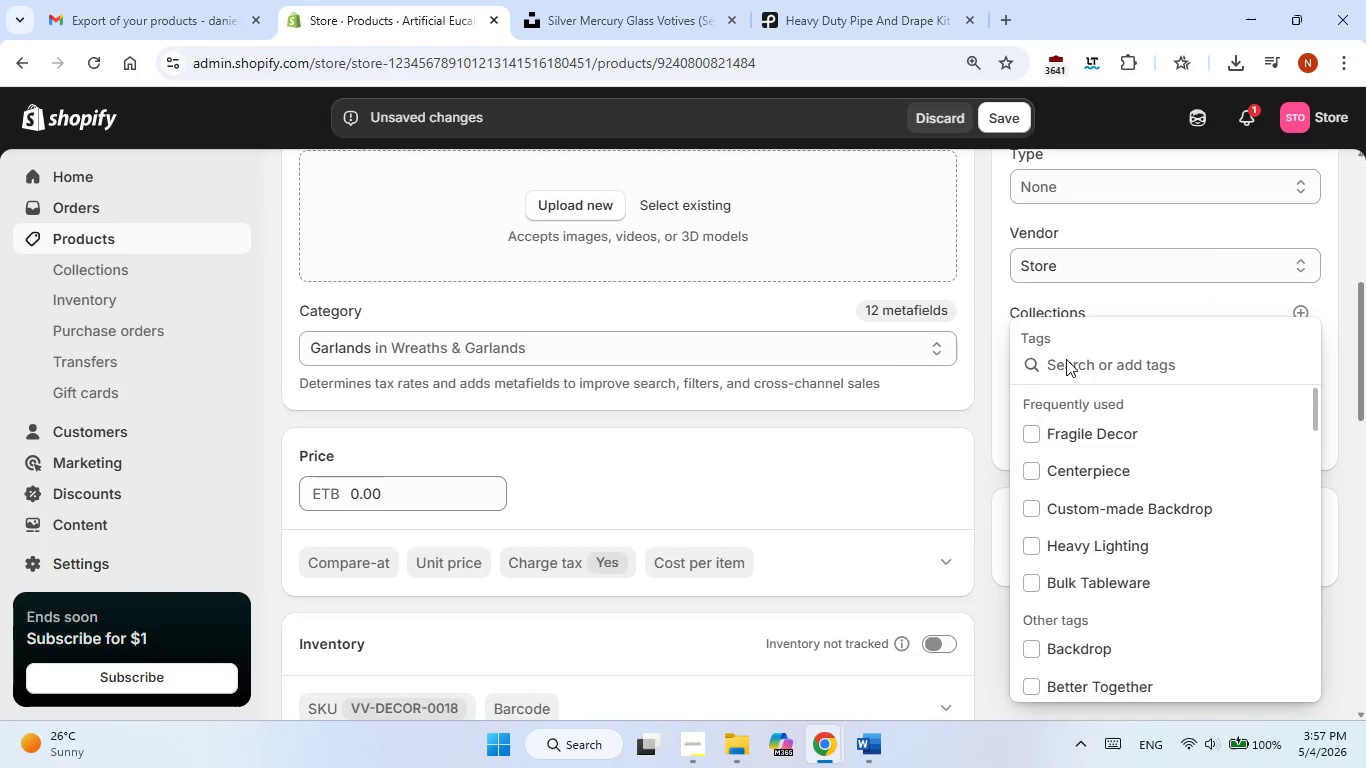 
right_click([1066, 359])
 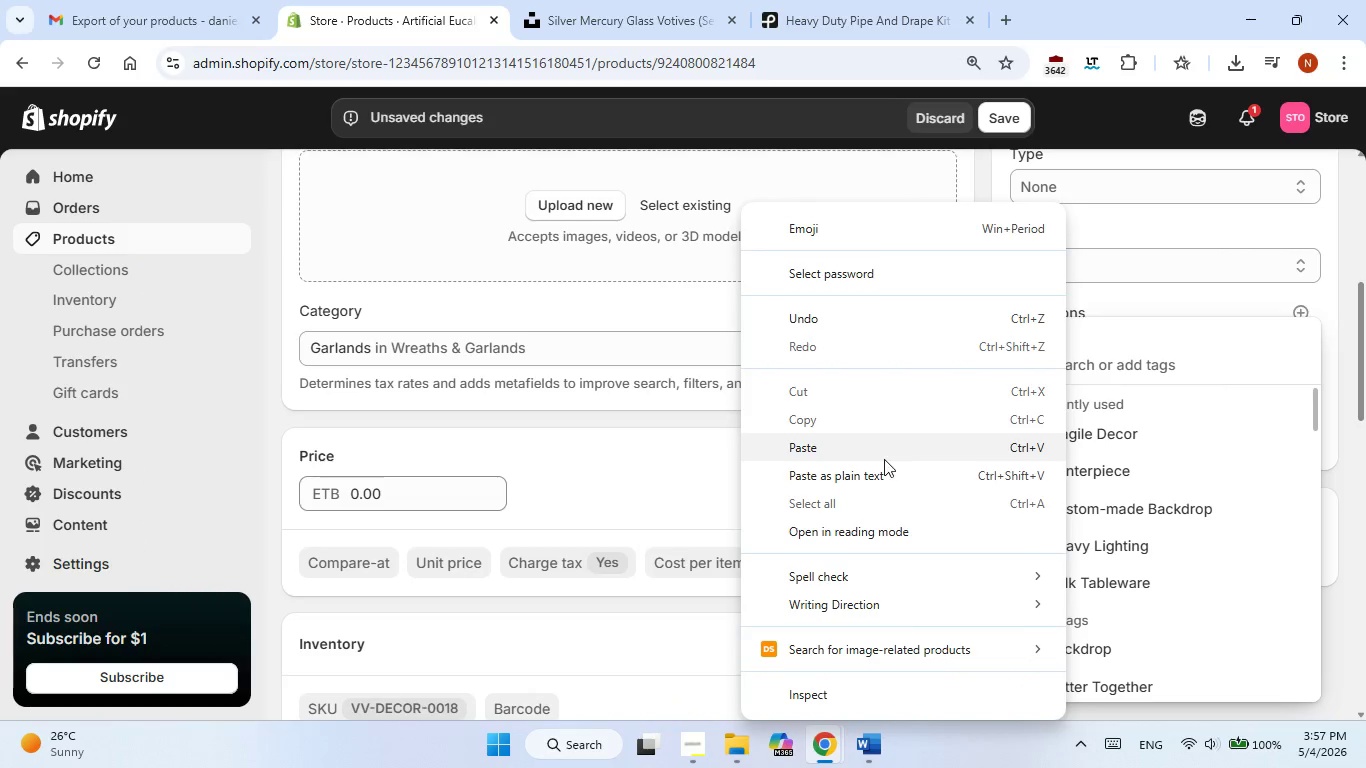 
left_click([884, 459])
 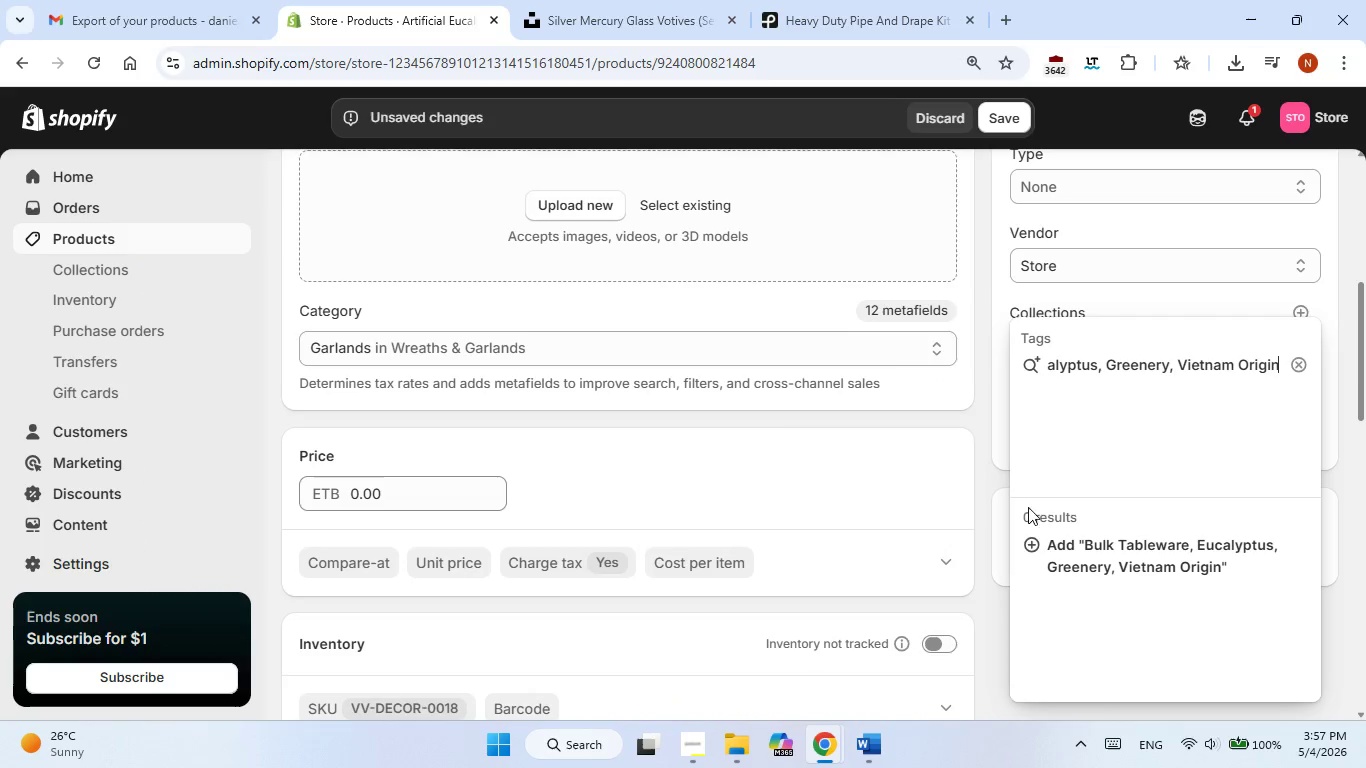 
left_click([1033, 538])
 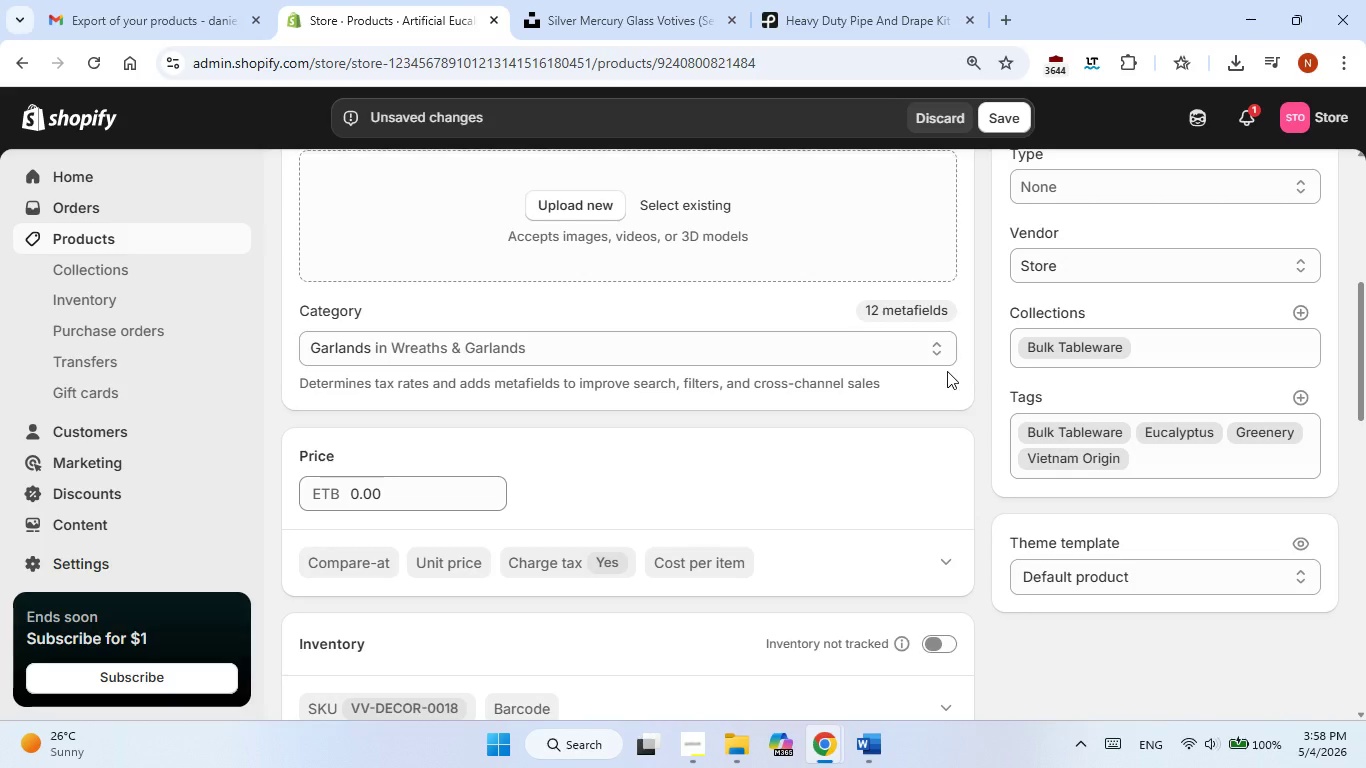 
wait(38.39)
 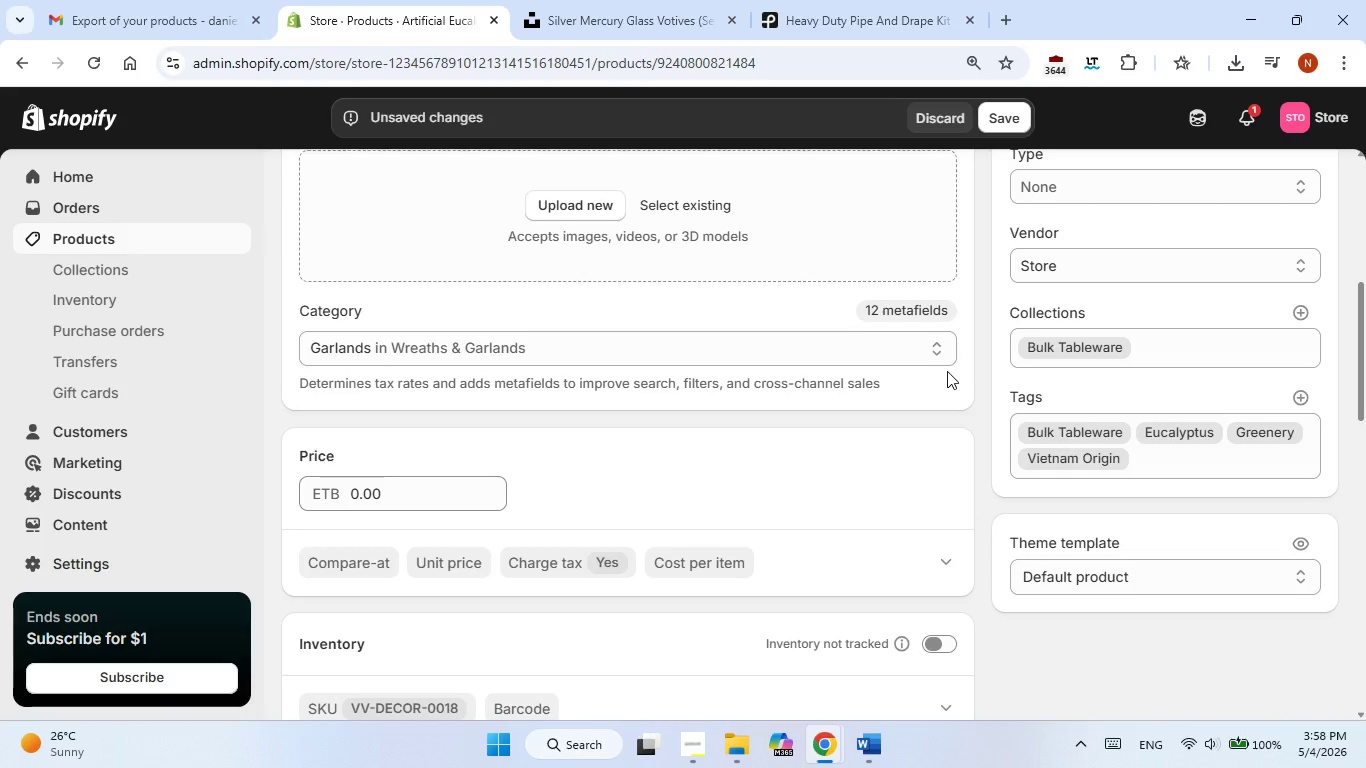 
double_click([392, 488])
 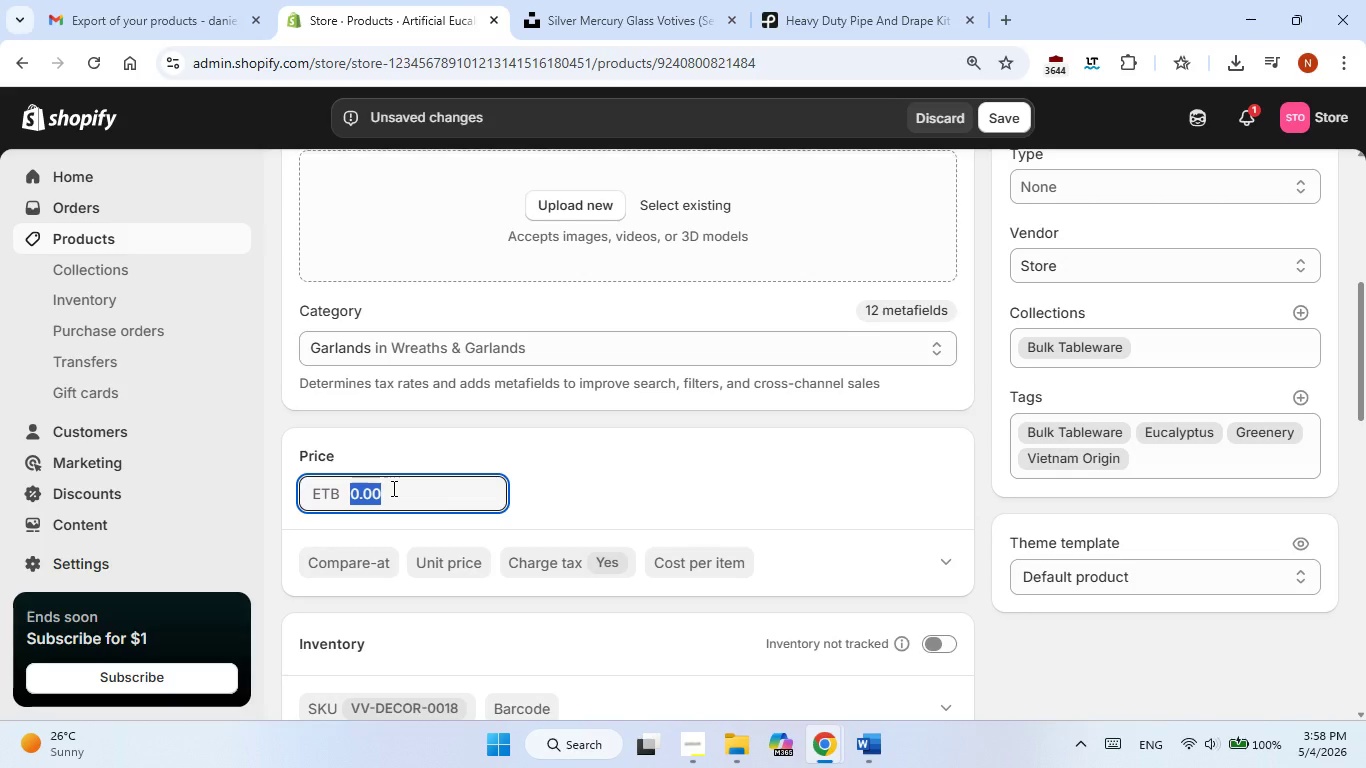 
wait(6.11)
 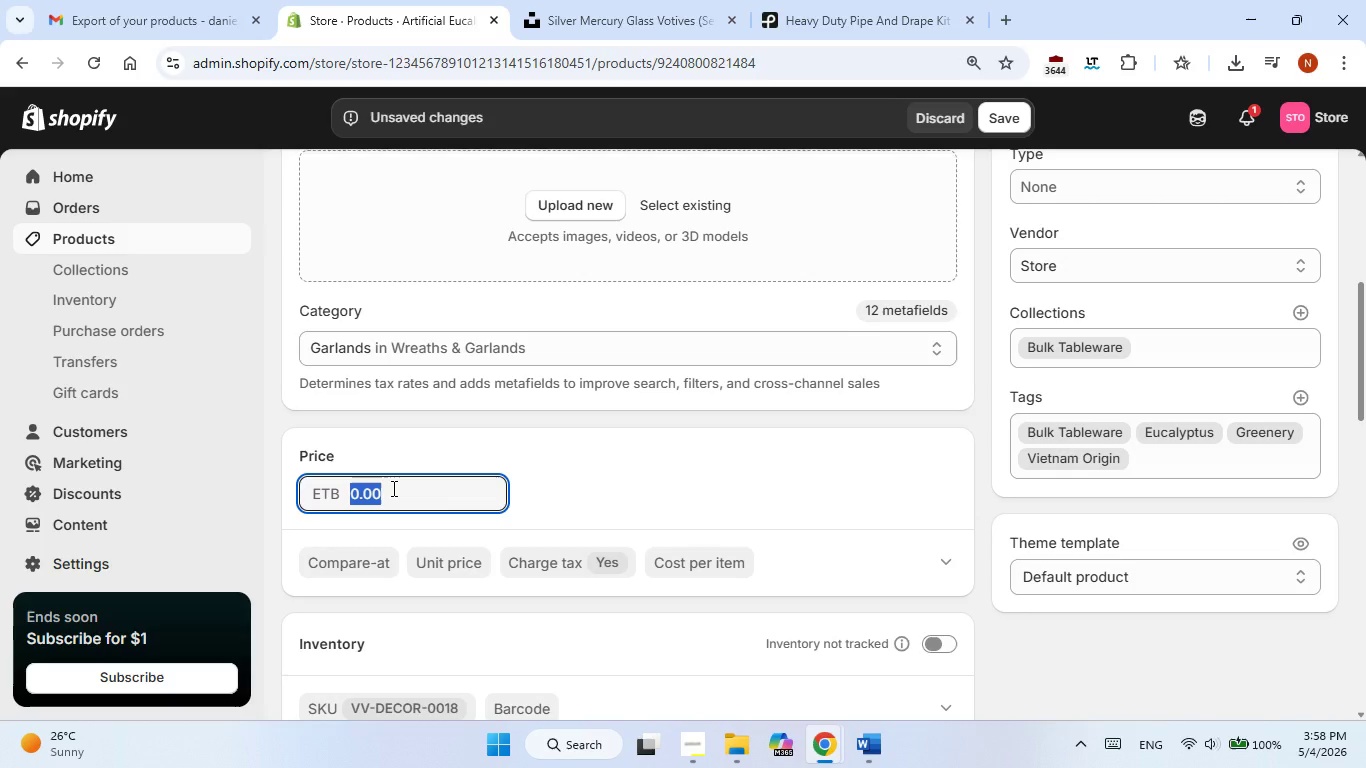 
scroll: coordinate [399, 290], scroll_direction: up, amount: 1.0
 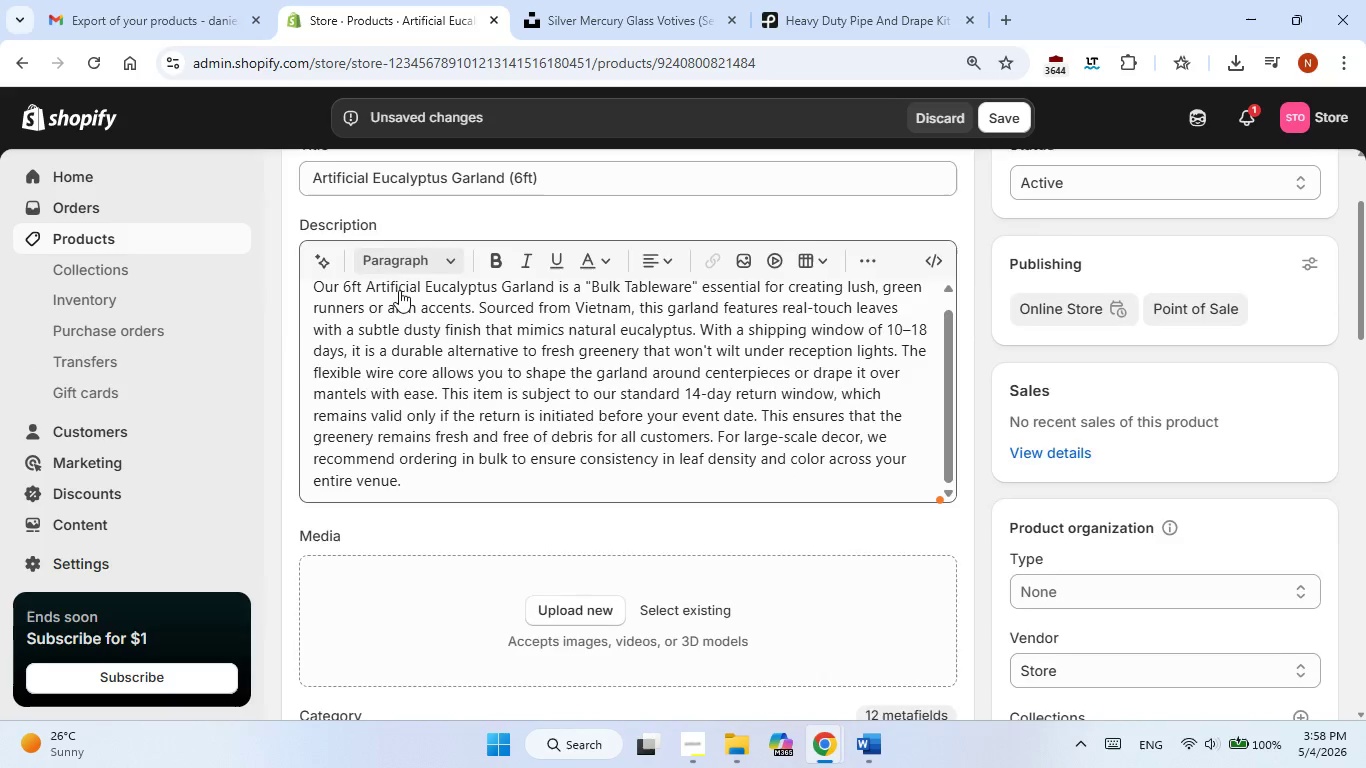 
scroll: coordinate [411, 295], scroll_direction: down, amount: 5.0
 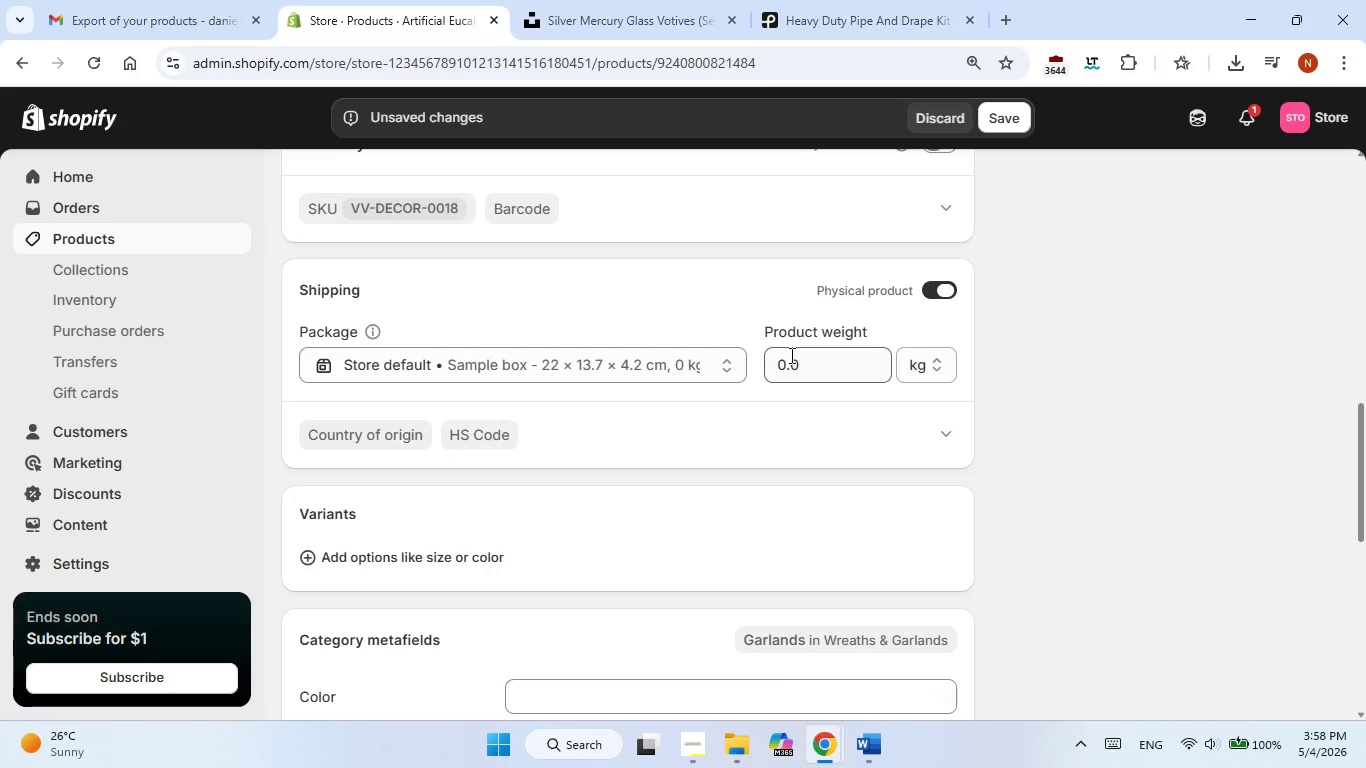 
double_click([790, 355])
 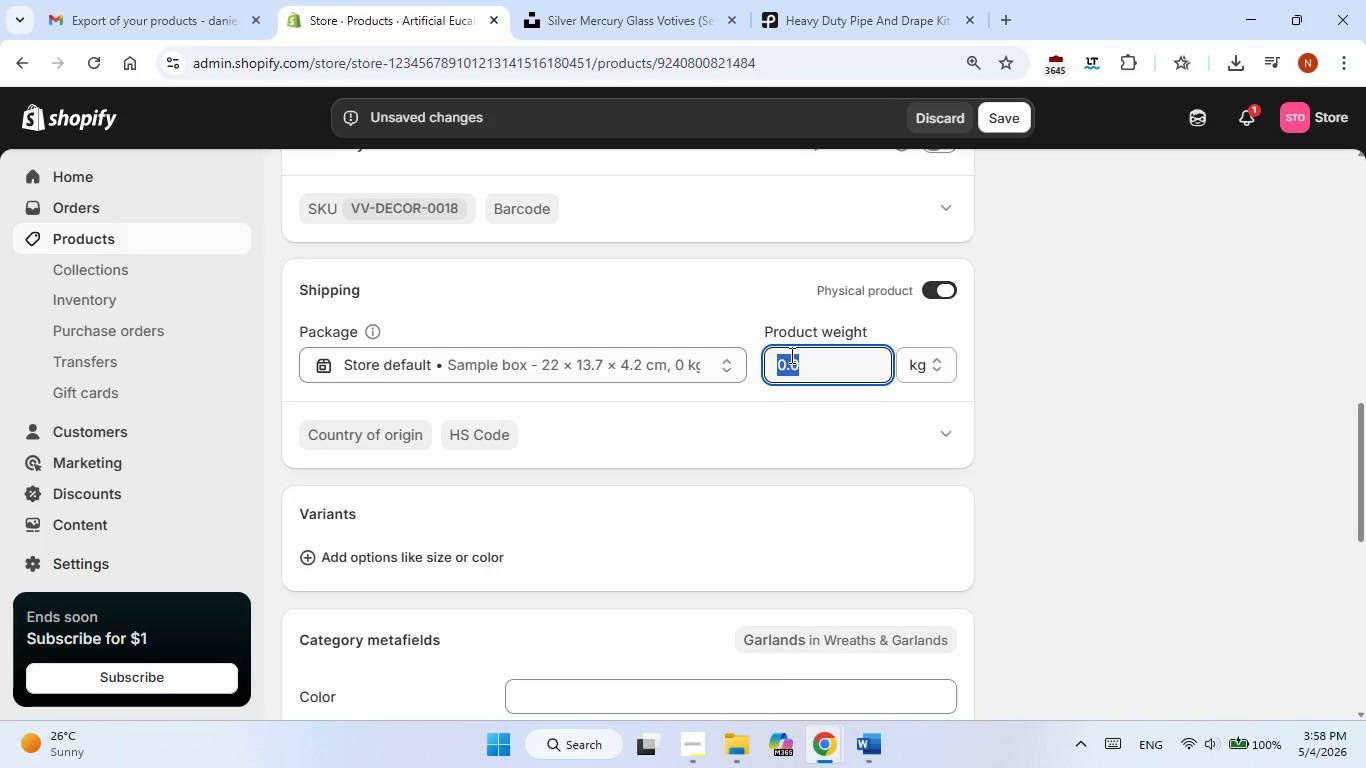 
key(Numpad1)
 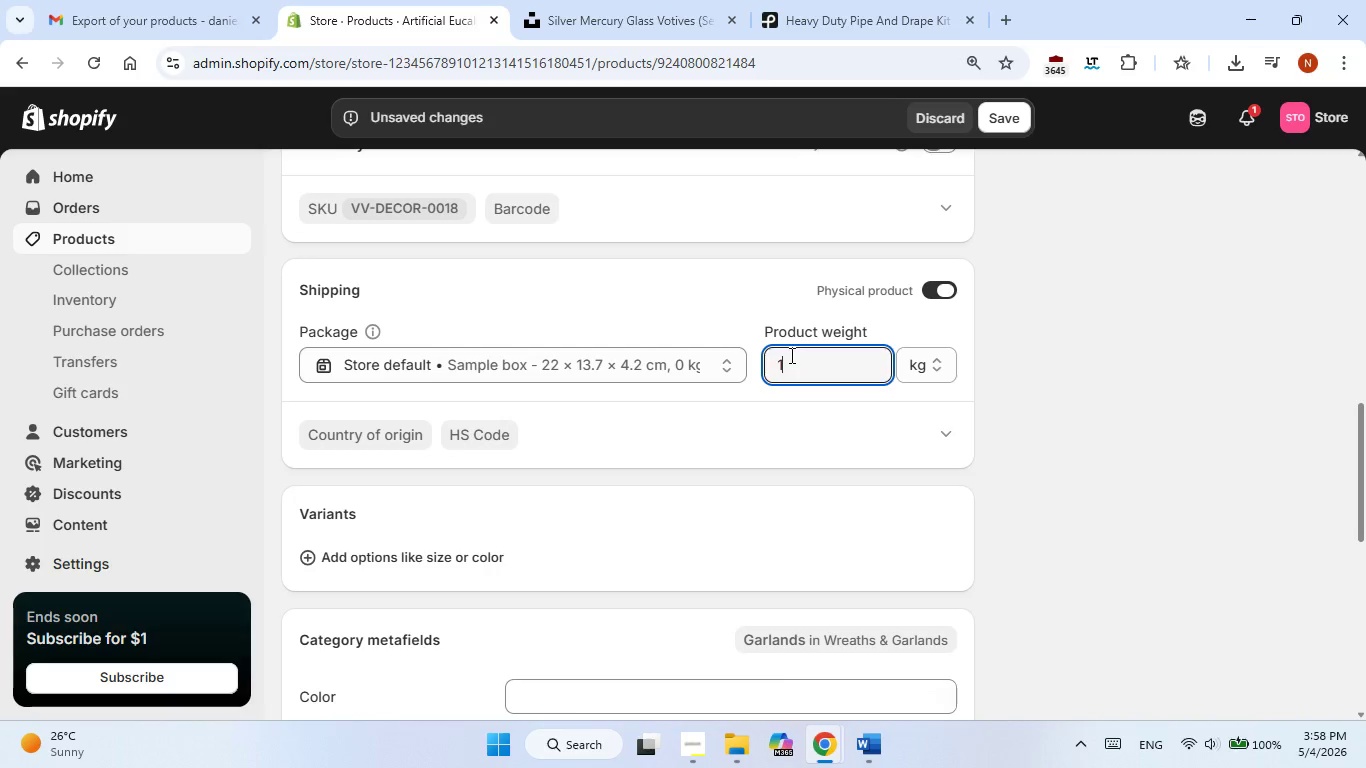 
key(Numpad0)
 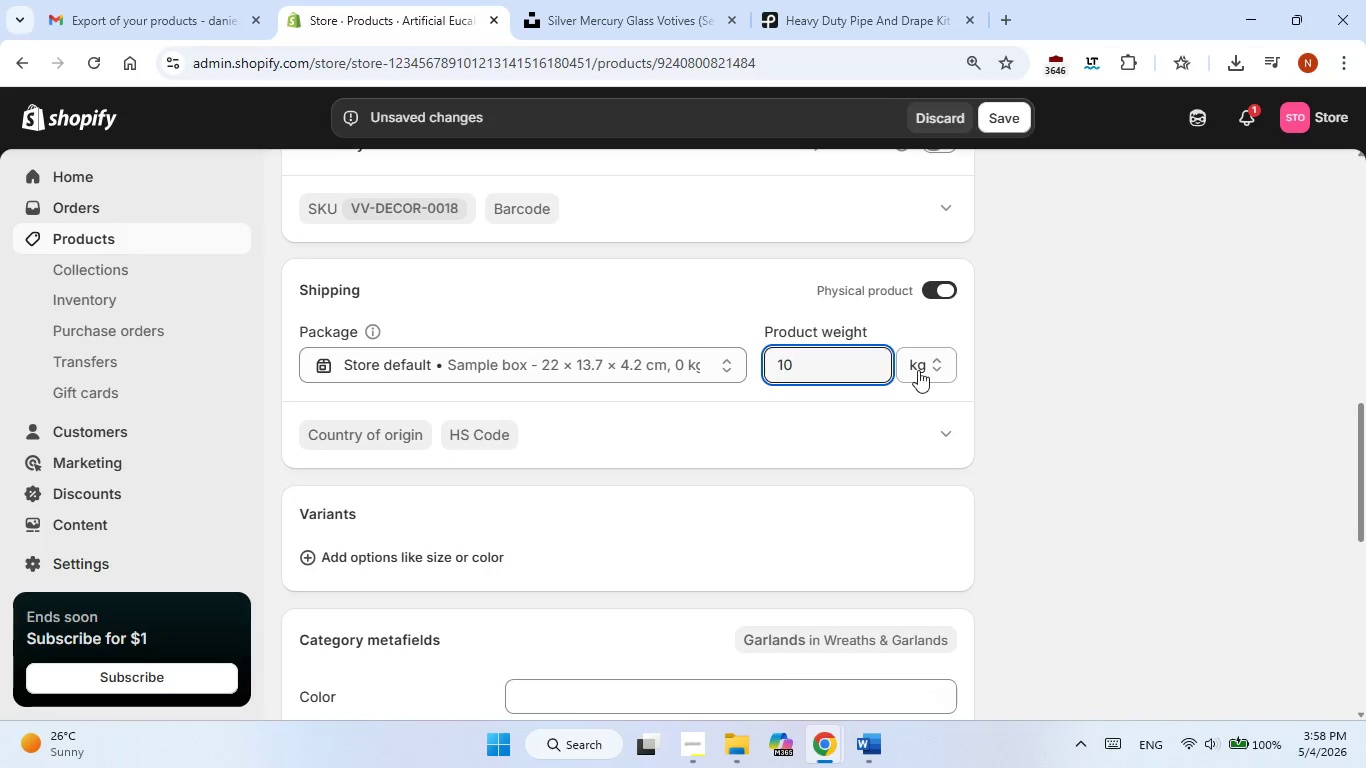 
left_click([921, 370])
 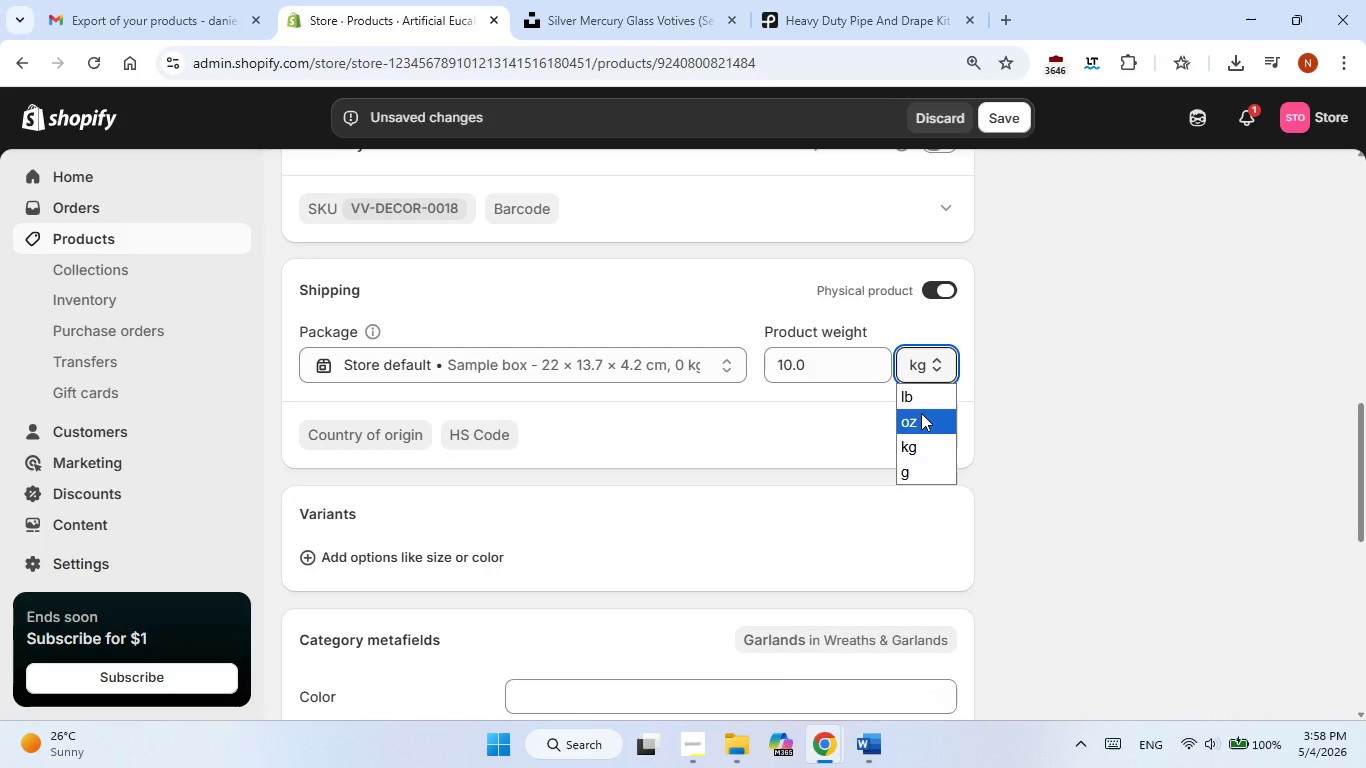 
left_click([921, 413])
 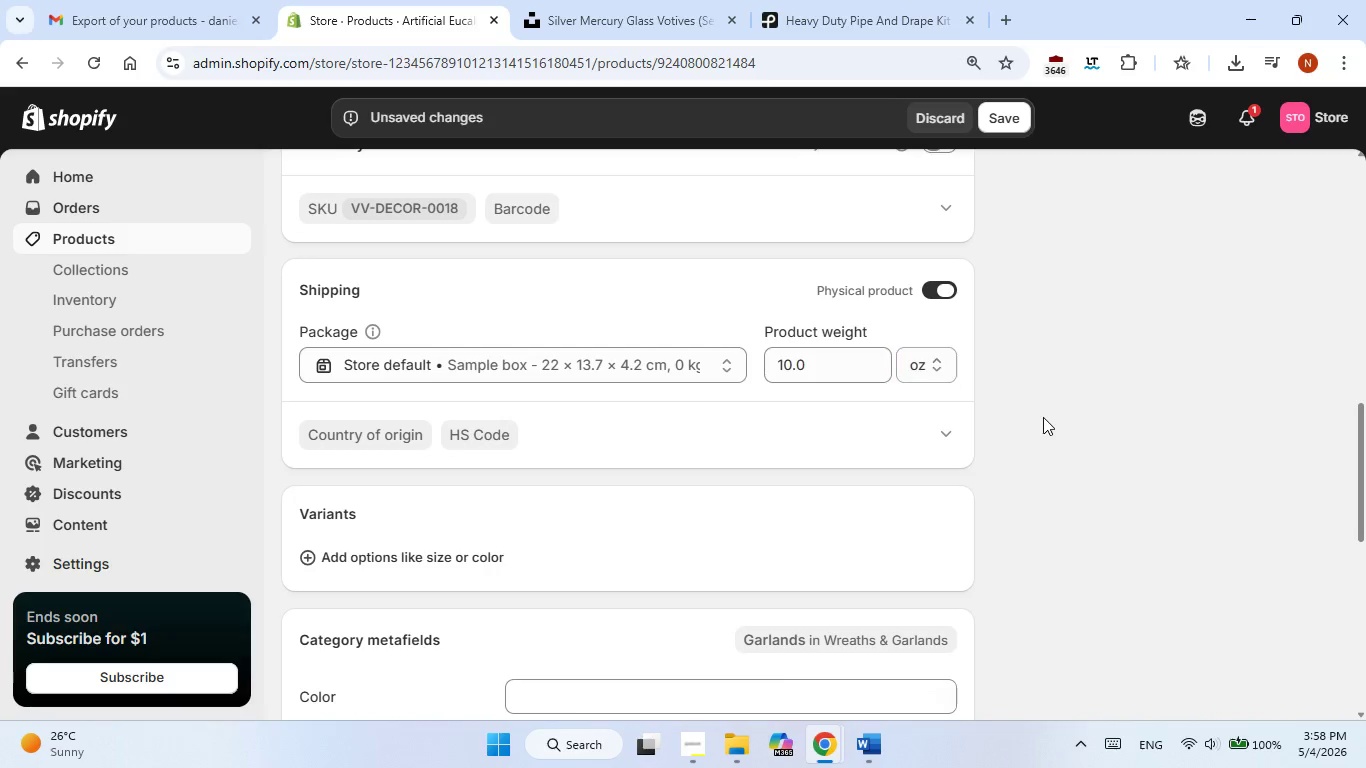 
left_click([1043, 417])
 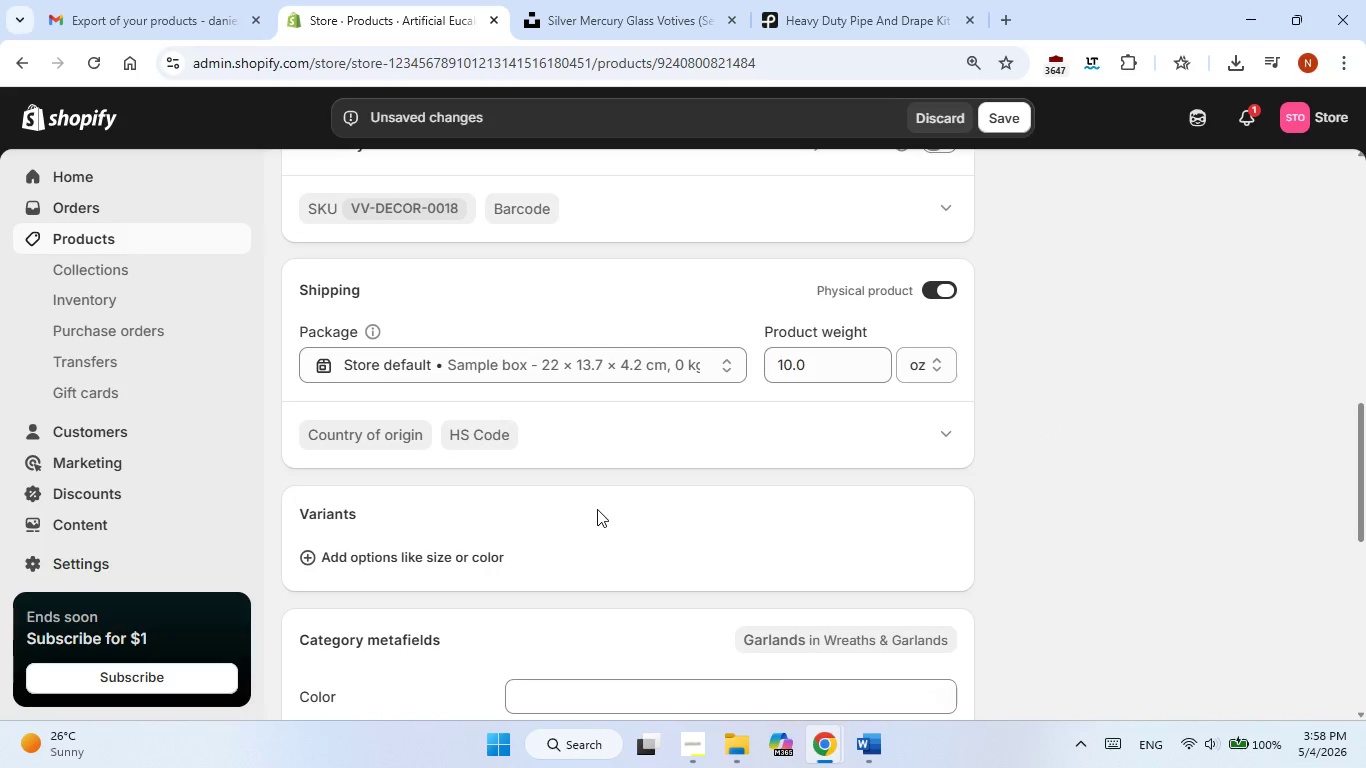 
scroll: coordinate [597, 509], scroll_direction: down, amount: 5.0
 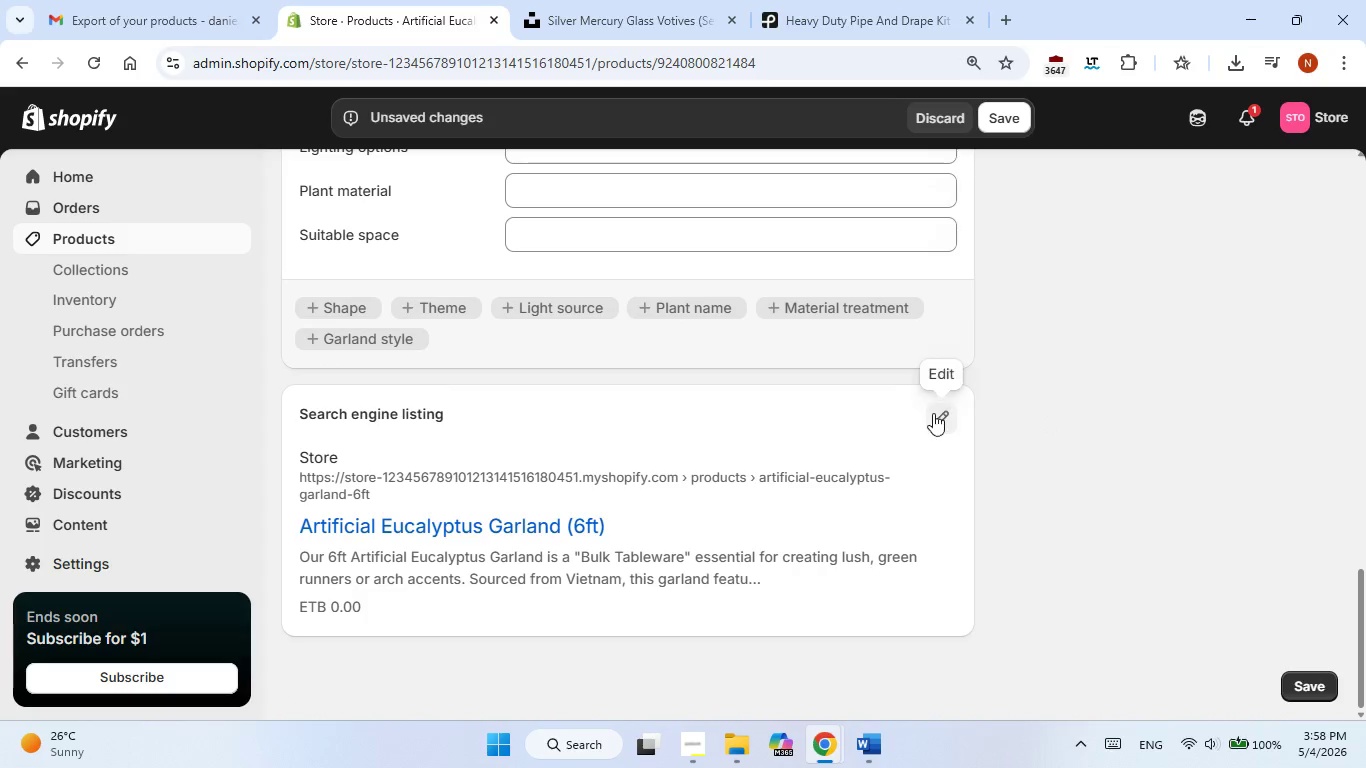 
left_click([933, 413])
 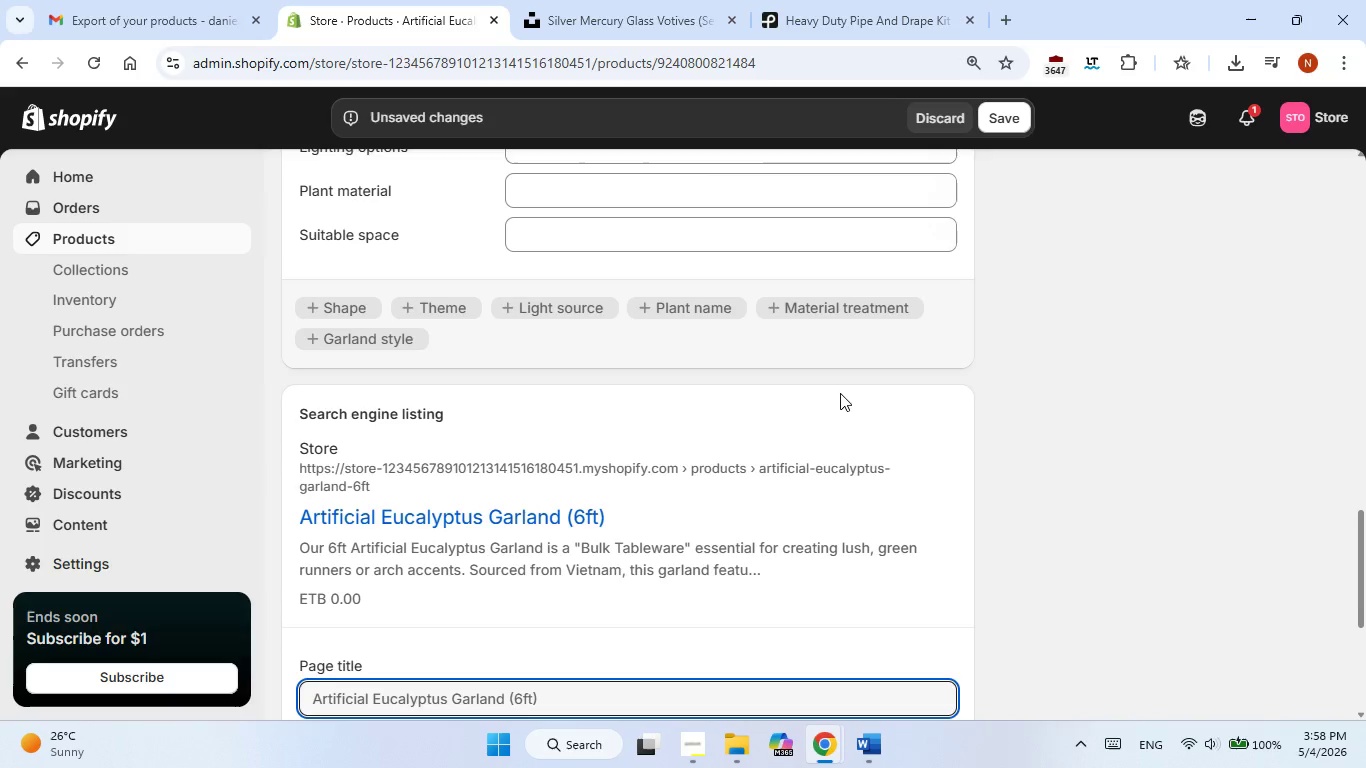 
scroll: coordinate [840, 393], scroll_direction: down, amount: 3.0
 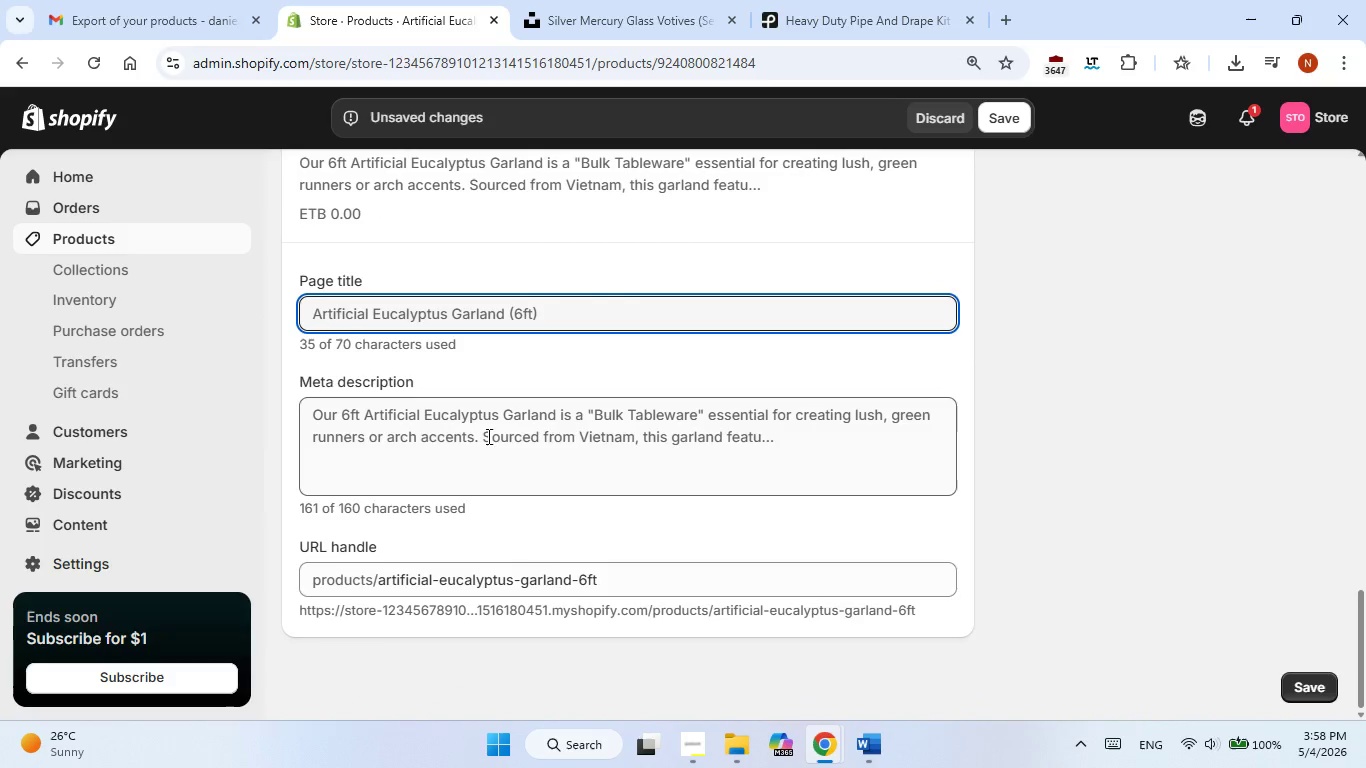 
double_click([487, 436])
 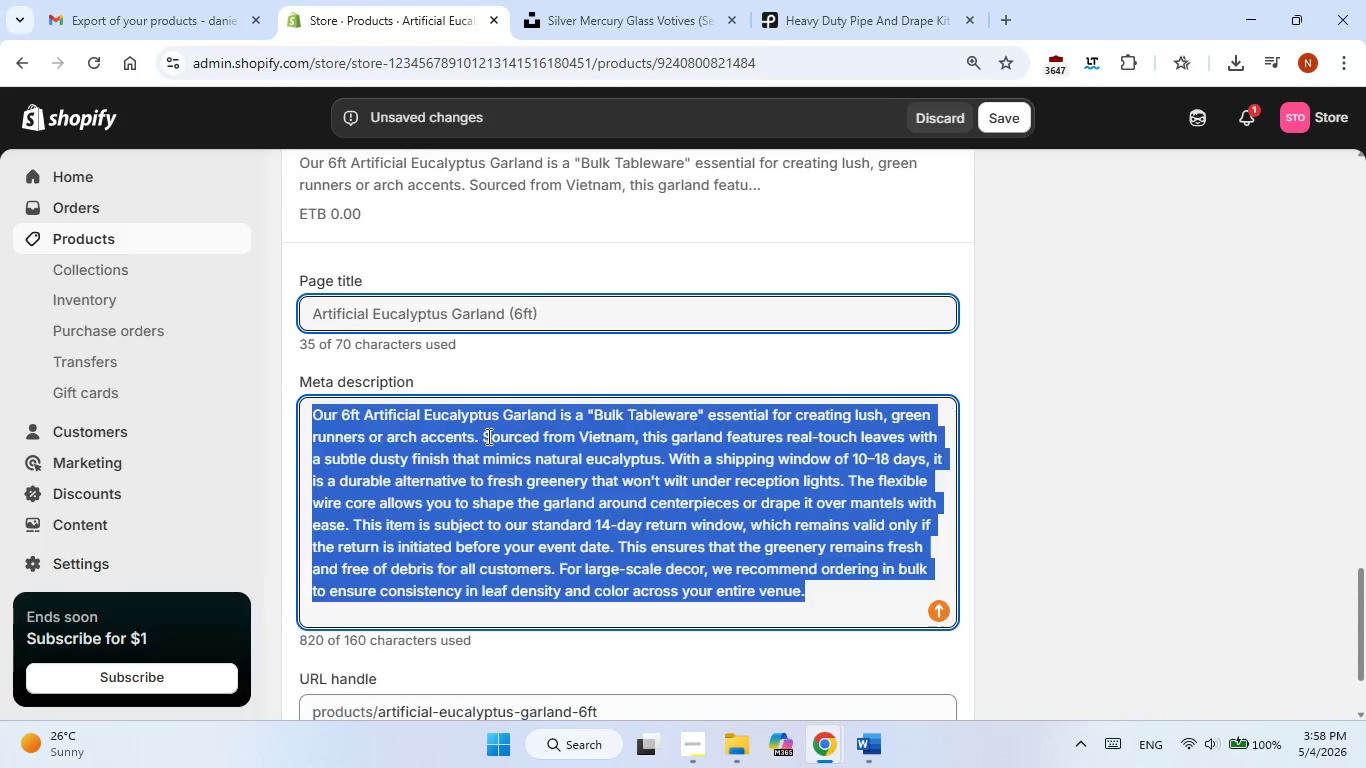 
triple_click([487, 436])
 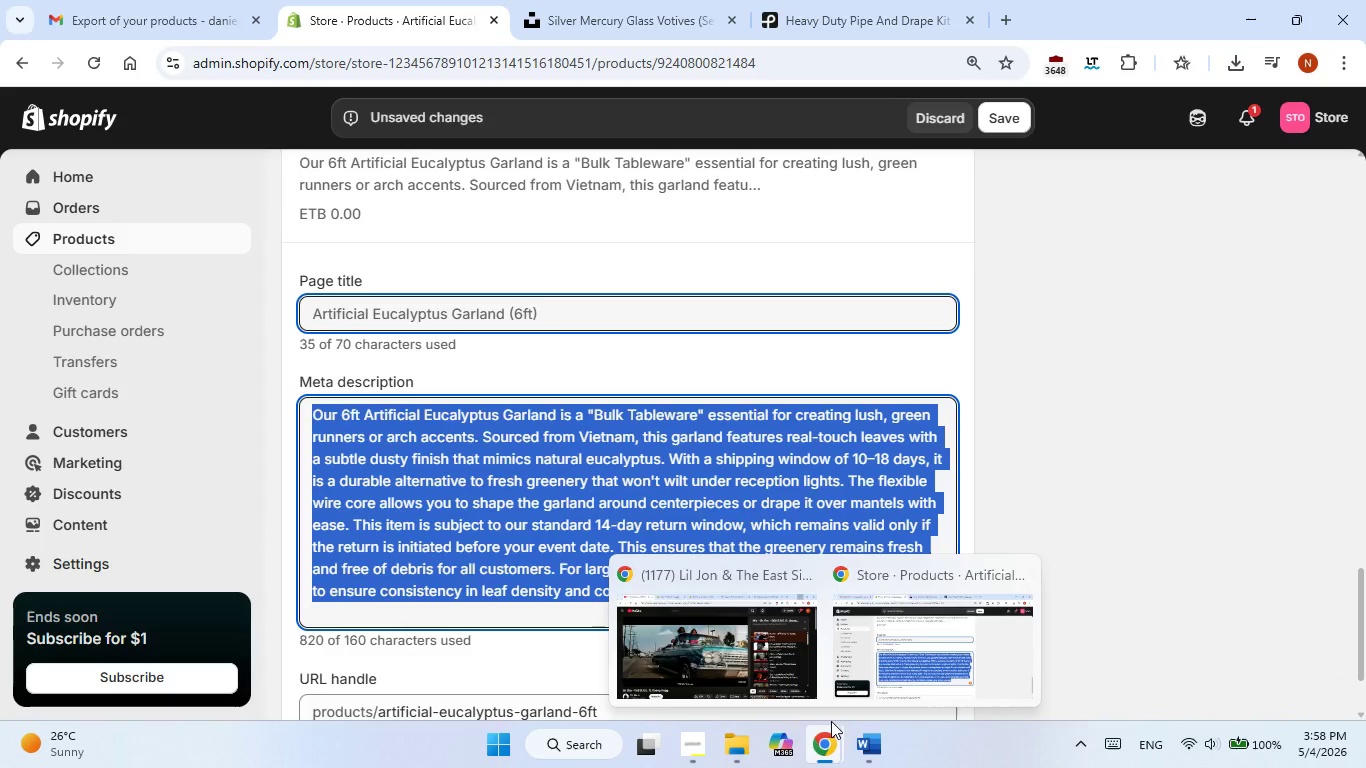 
wait(11.8)
 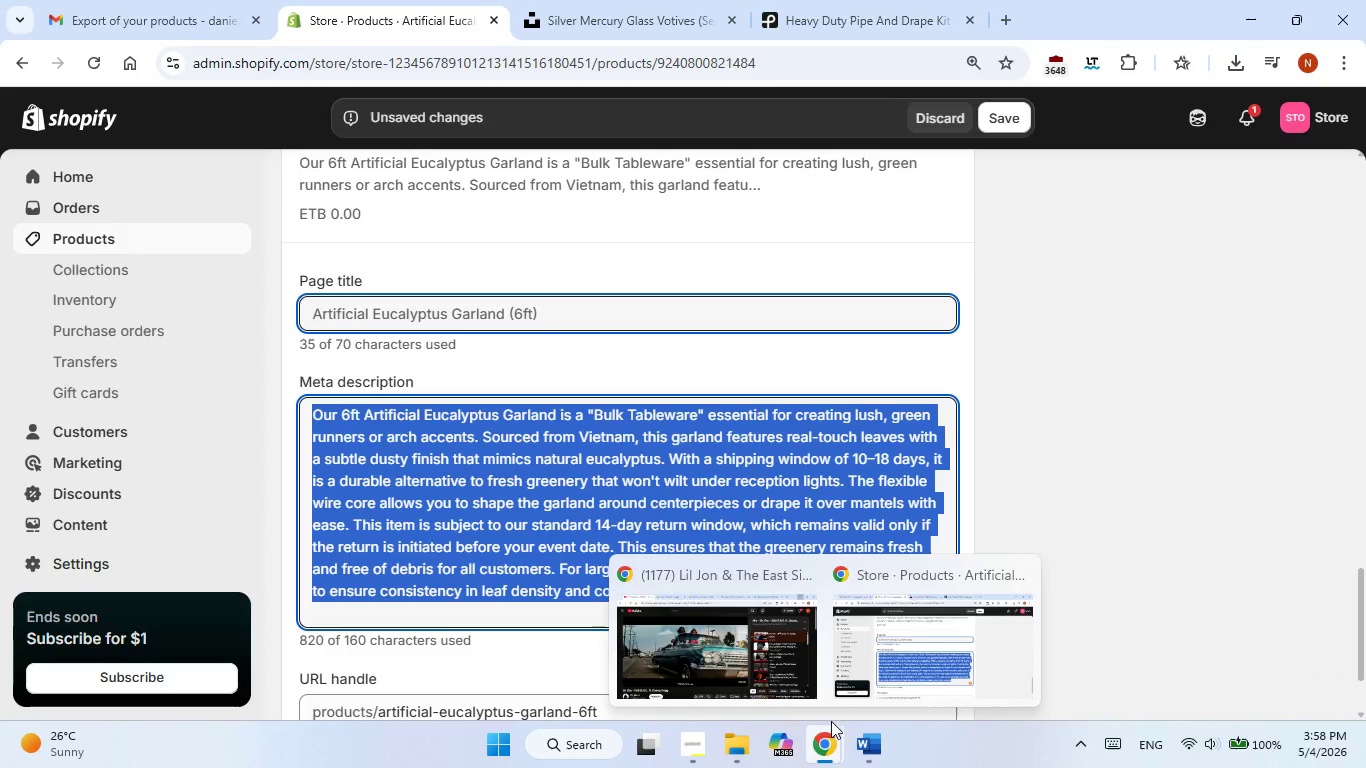 
left_click([867, 743])
 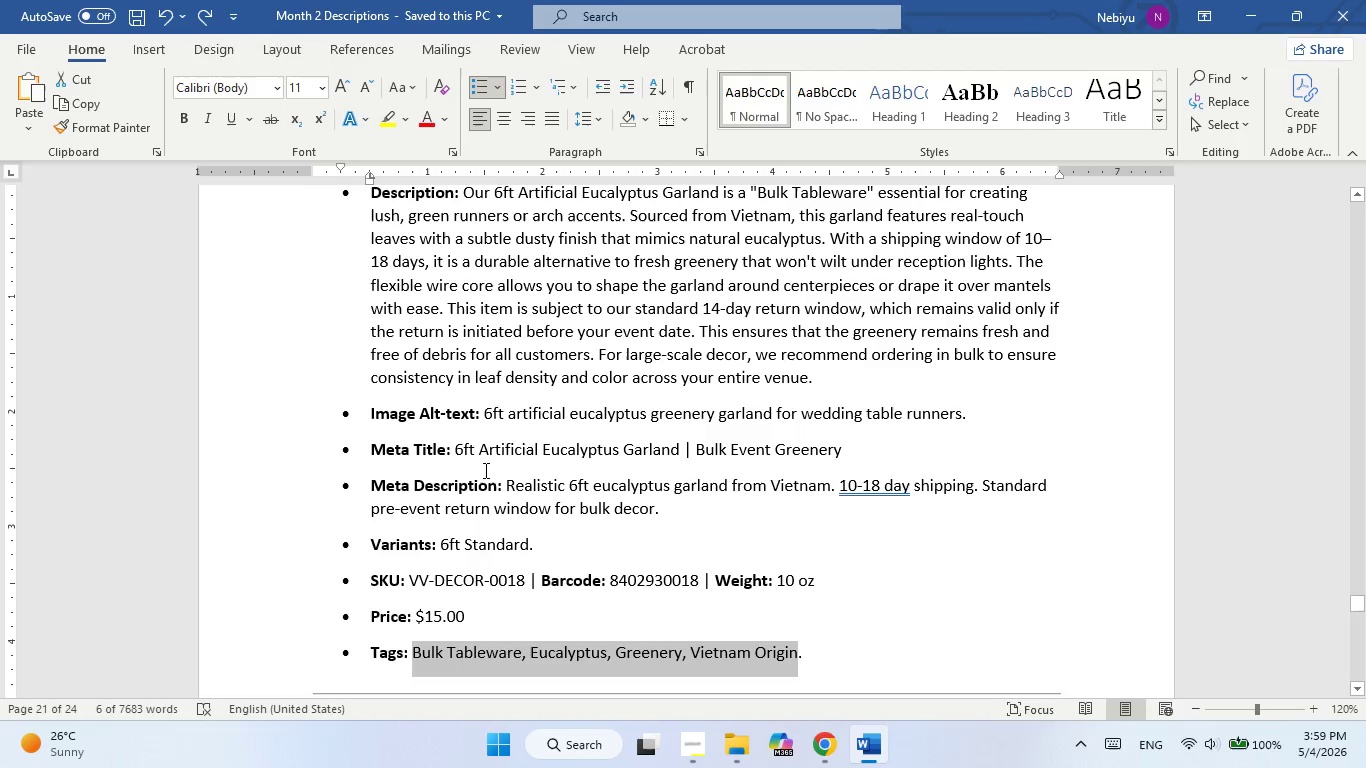 
left_click_drag(start_coordinate=[508, 487], to_coordinate=[682, 514])
 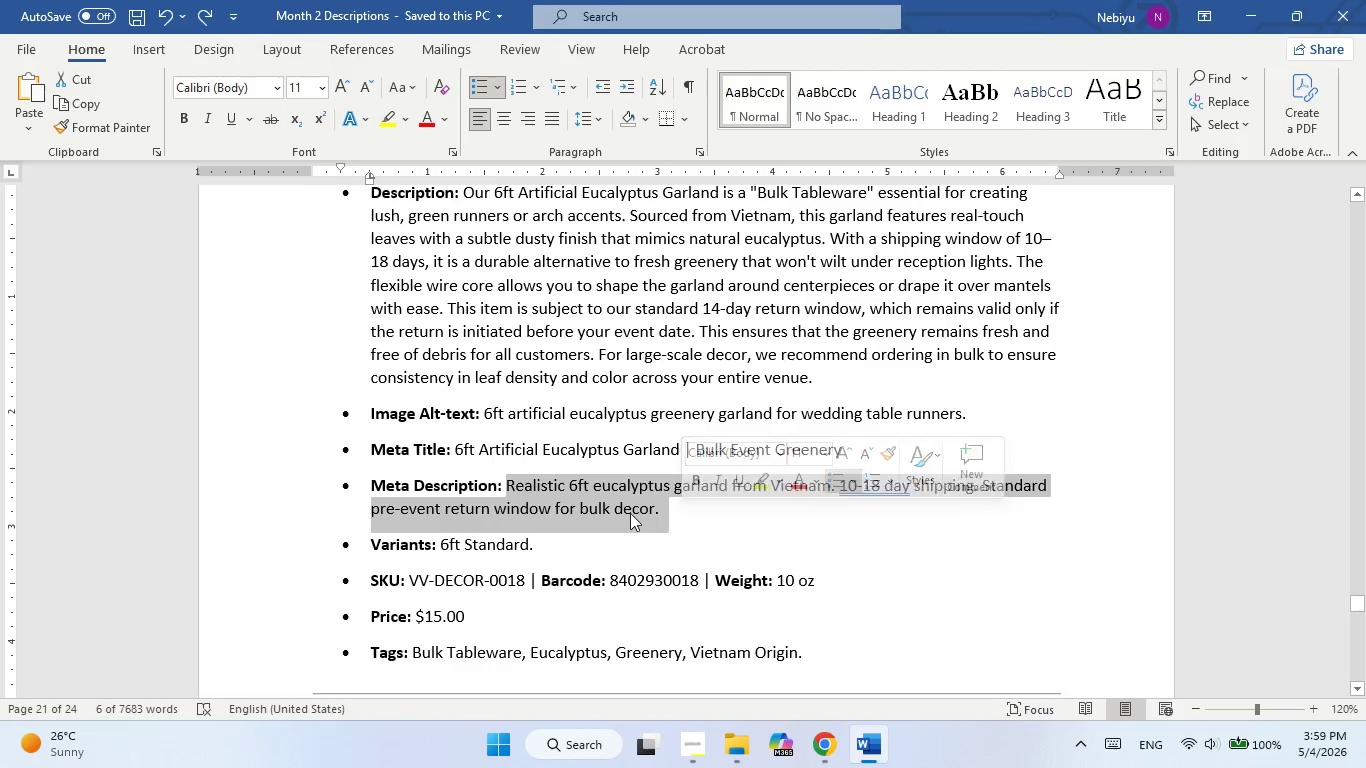 
right_click([630, 513])
 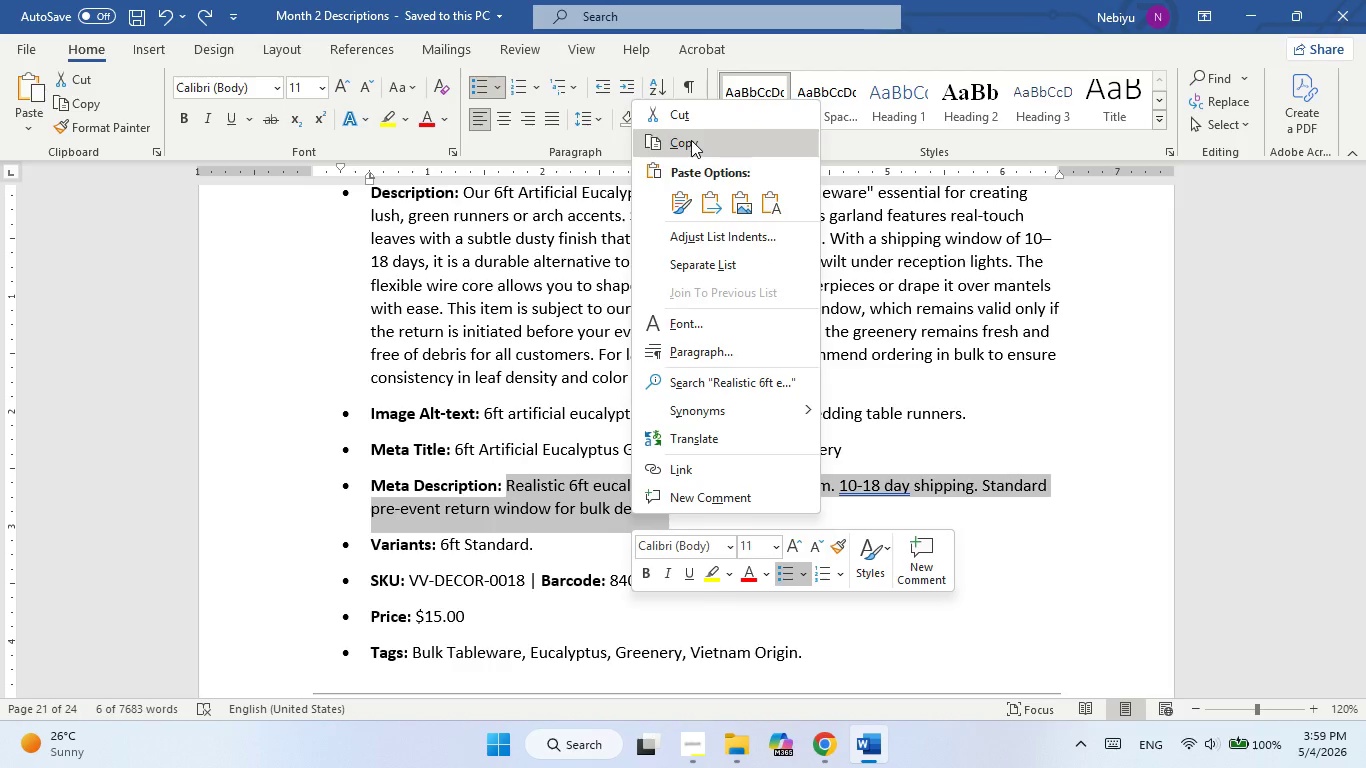 
left_click([691, 140])
 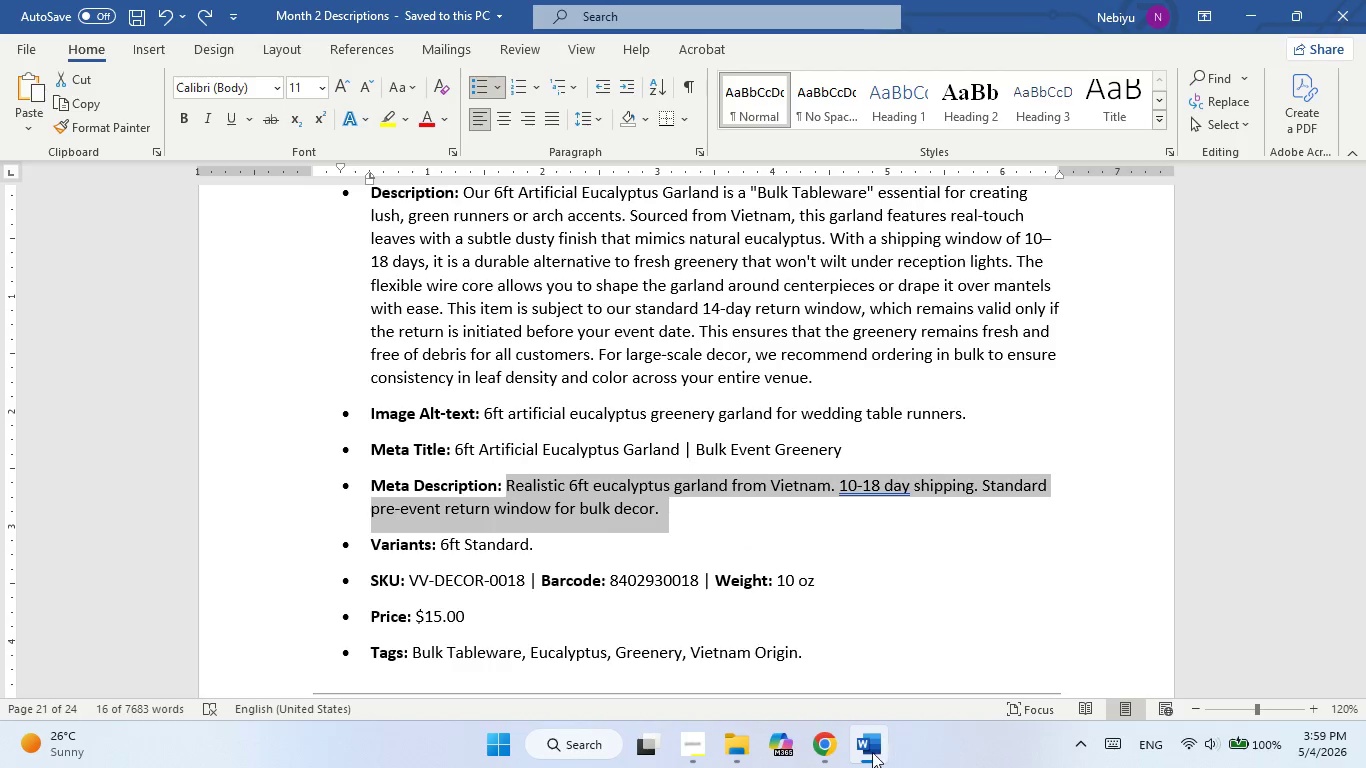 
left_click([870, 753])
 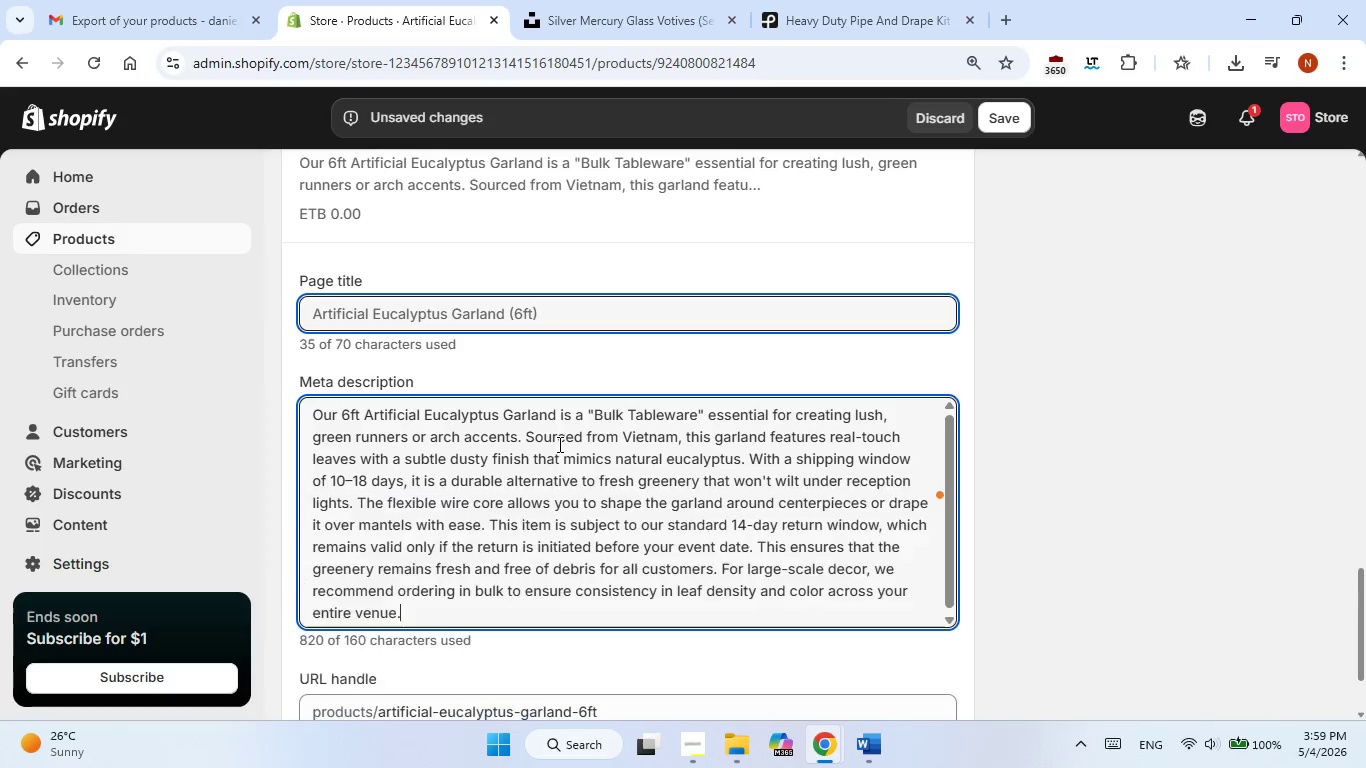 
double_click([558, 444])
 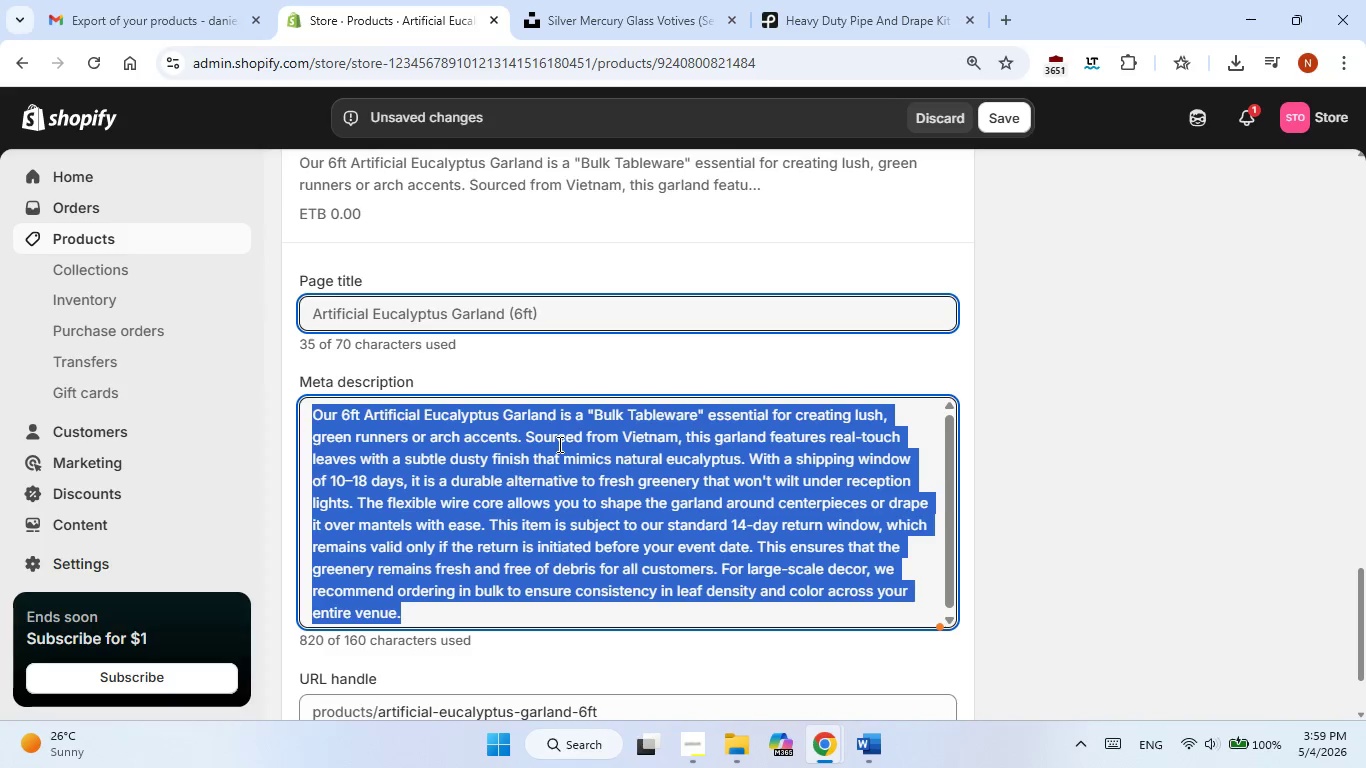 
triple_click([558, 444])
 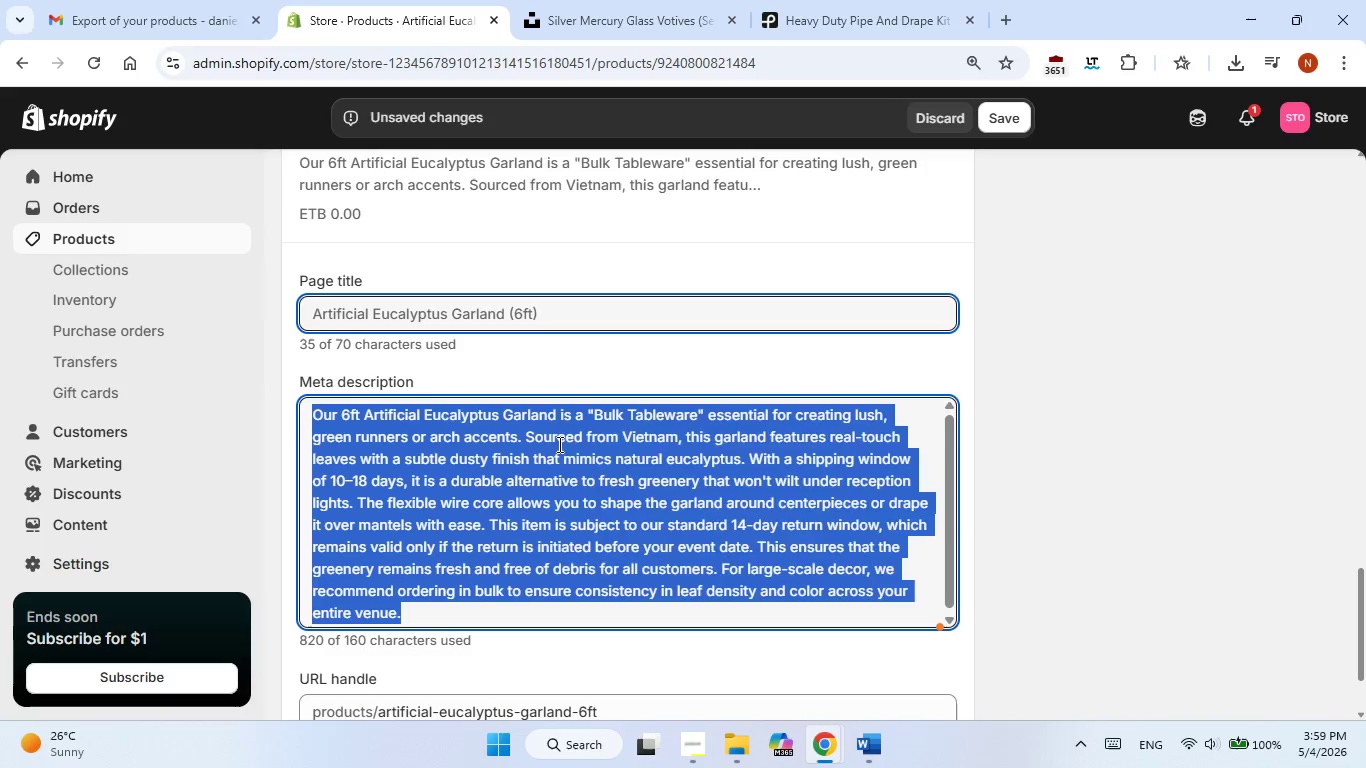 
right_click([558, 444])
 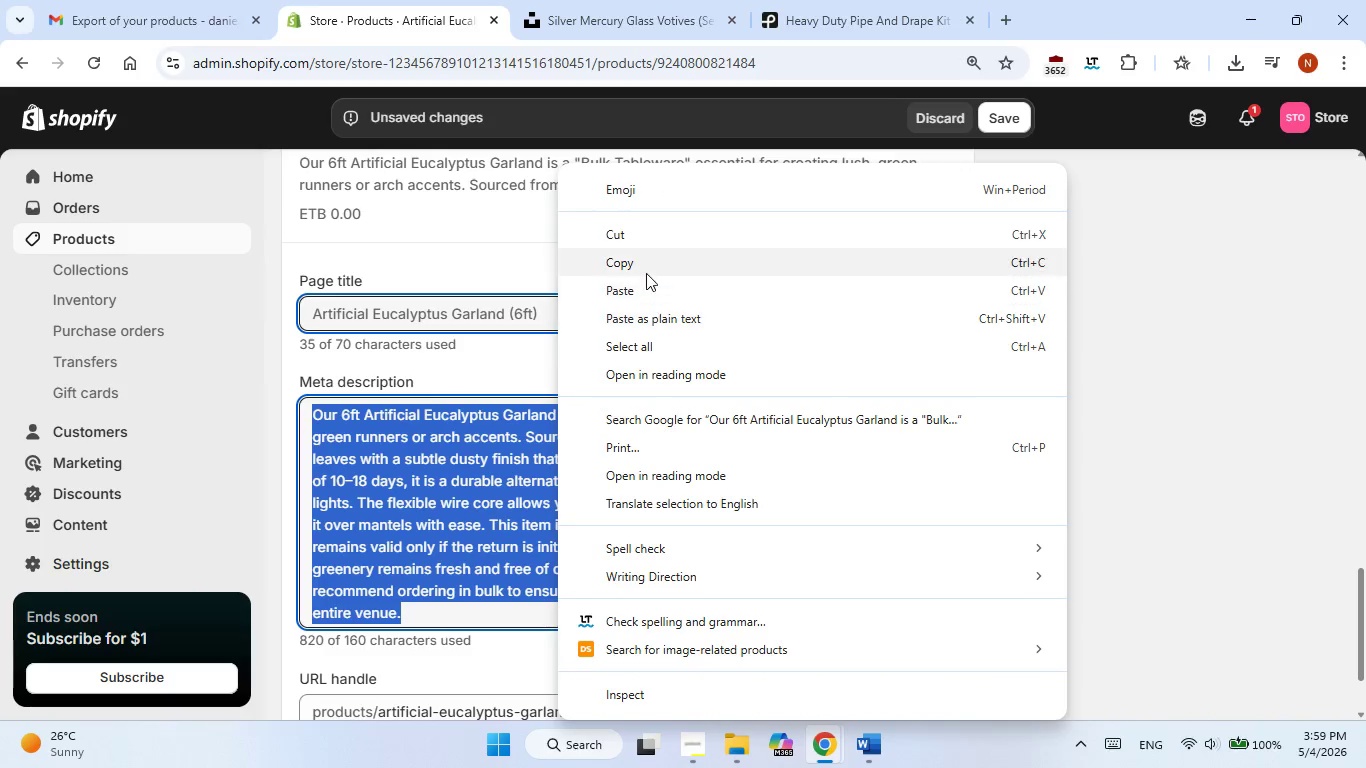 
left_click([646, 273])
 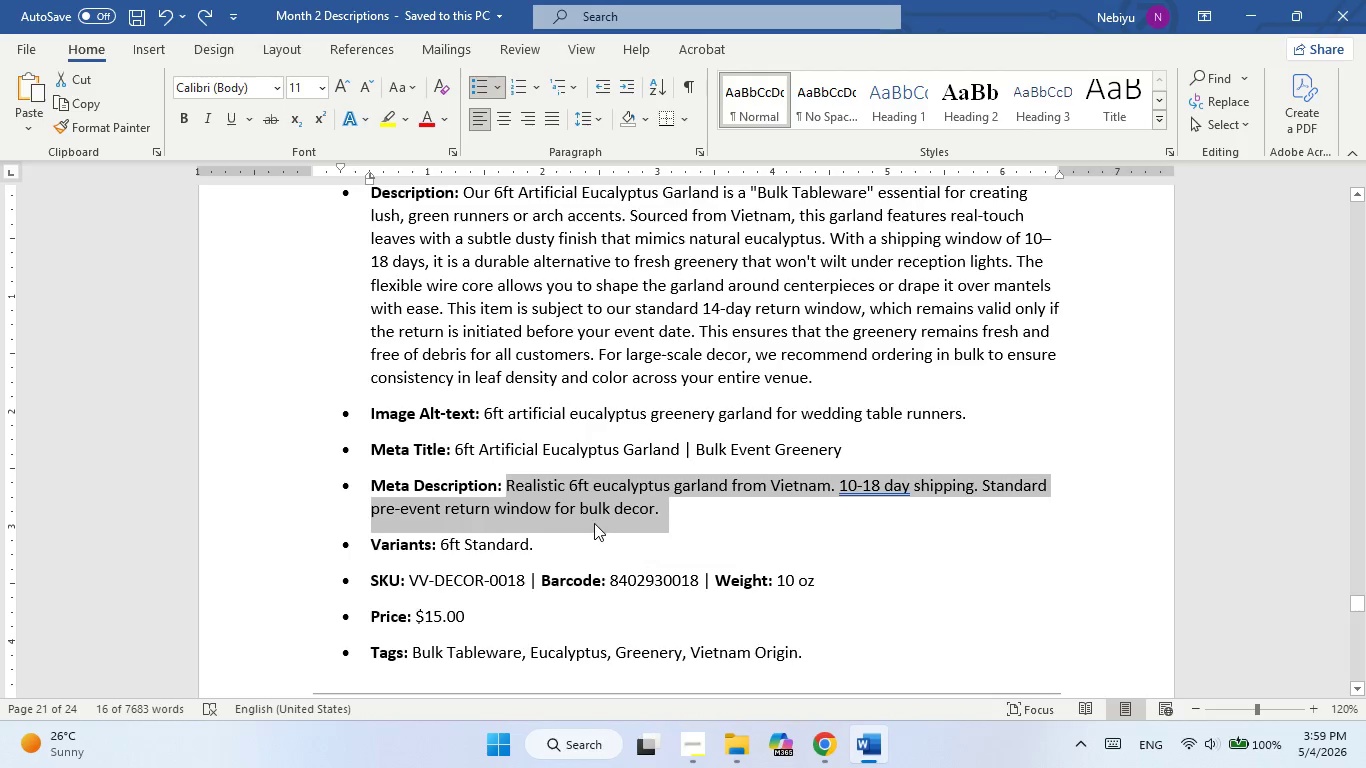 
right_click([584, 505])
 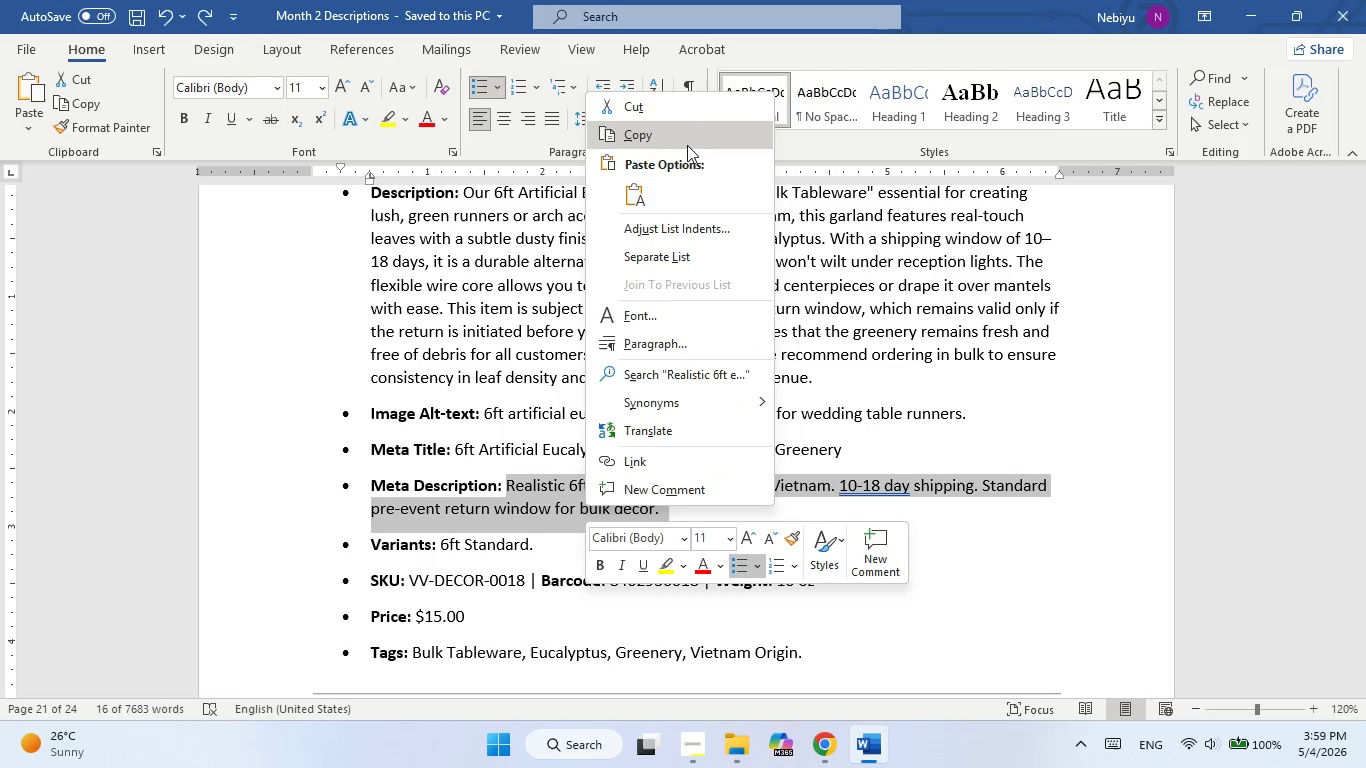 
left_click([687, 139])
 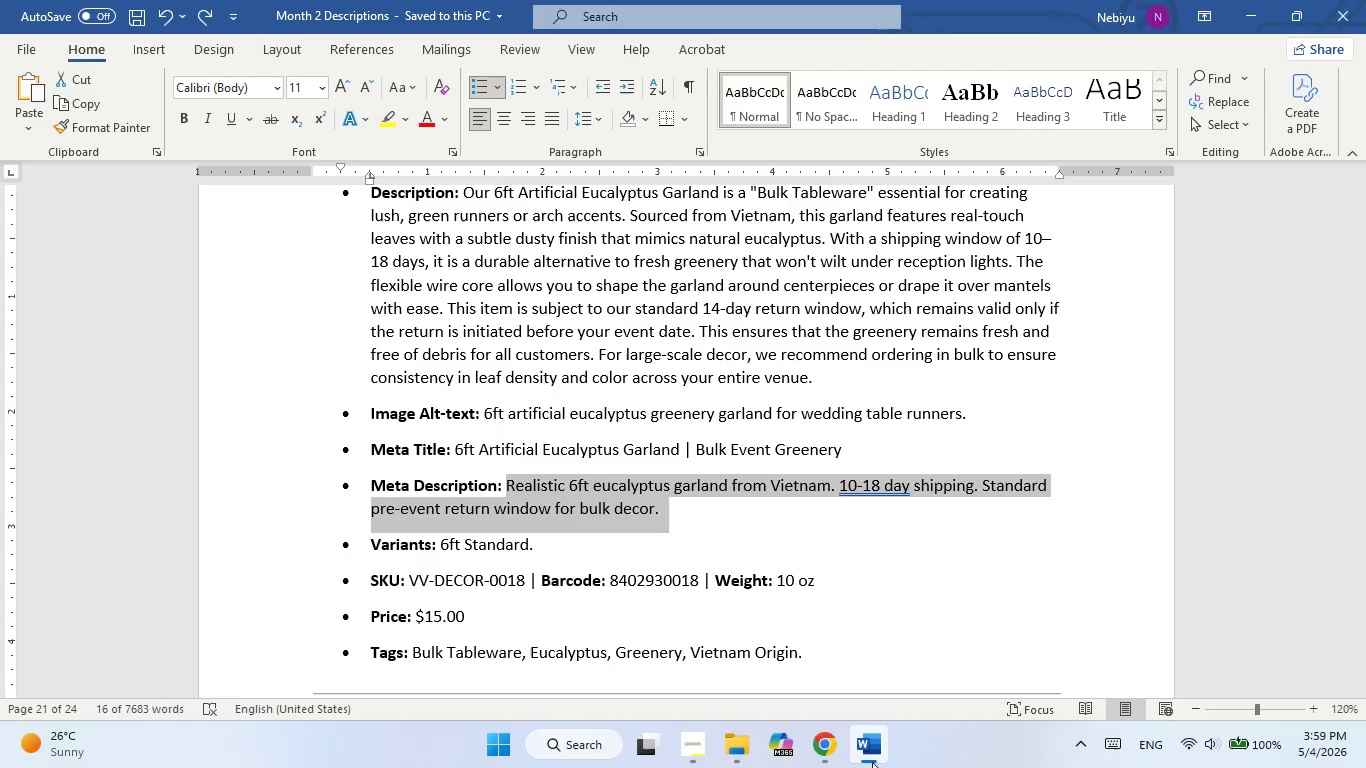 
left_click([873, 751])
 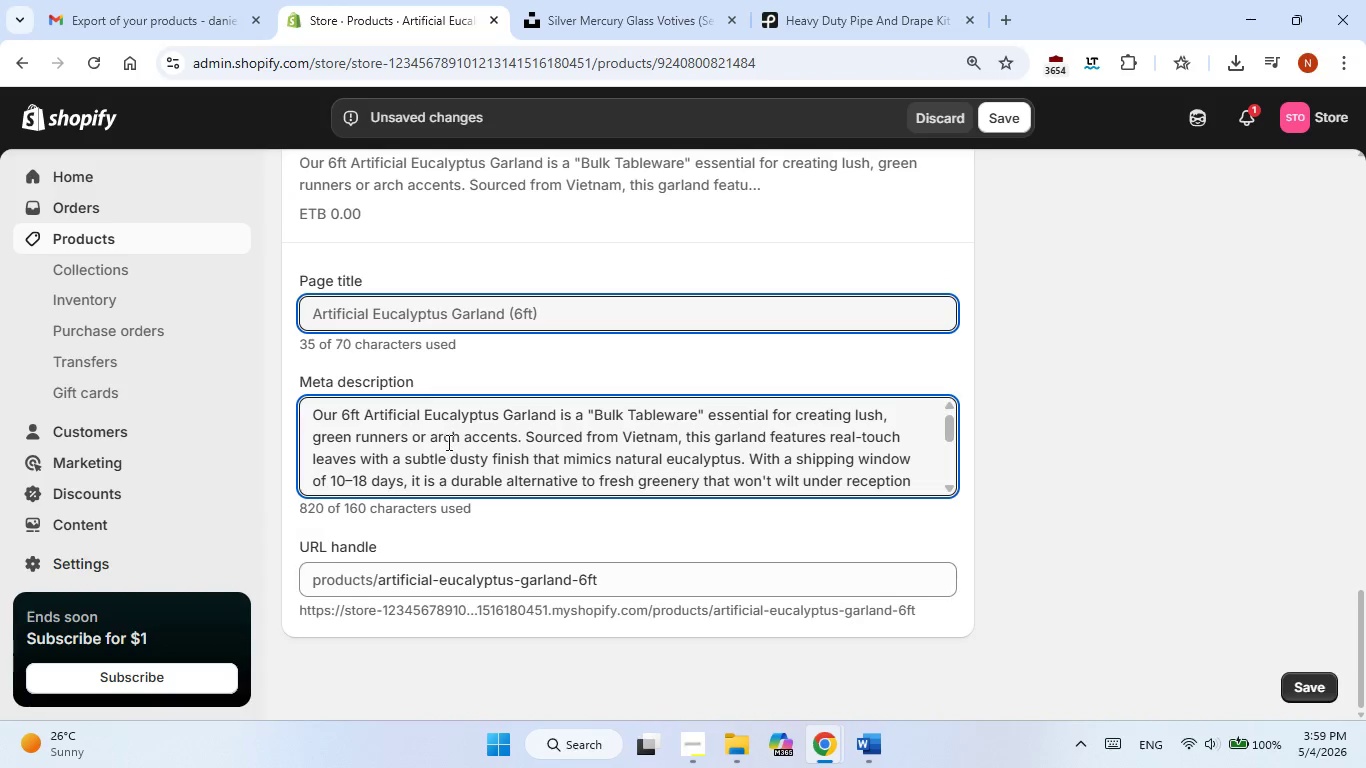 
double_click([447, 442])
 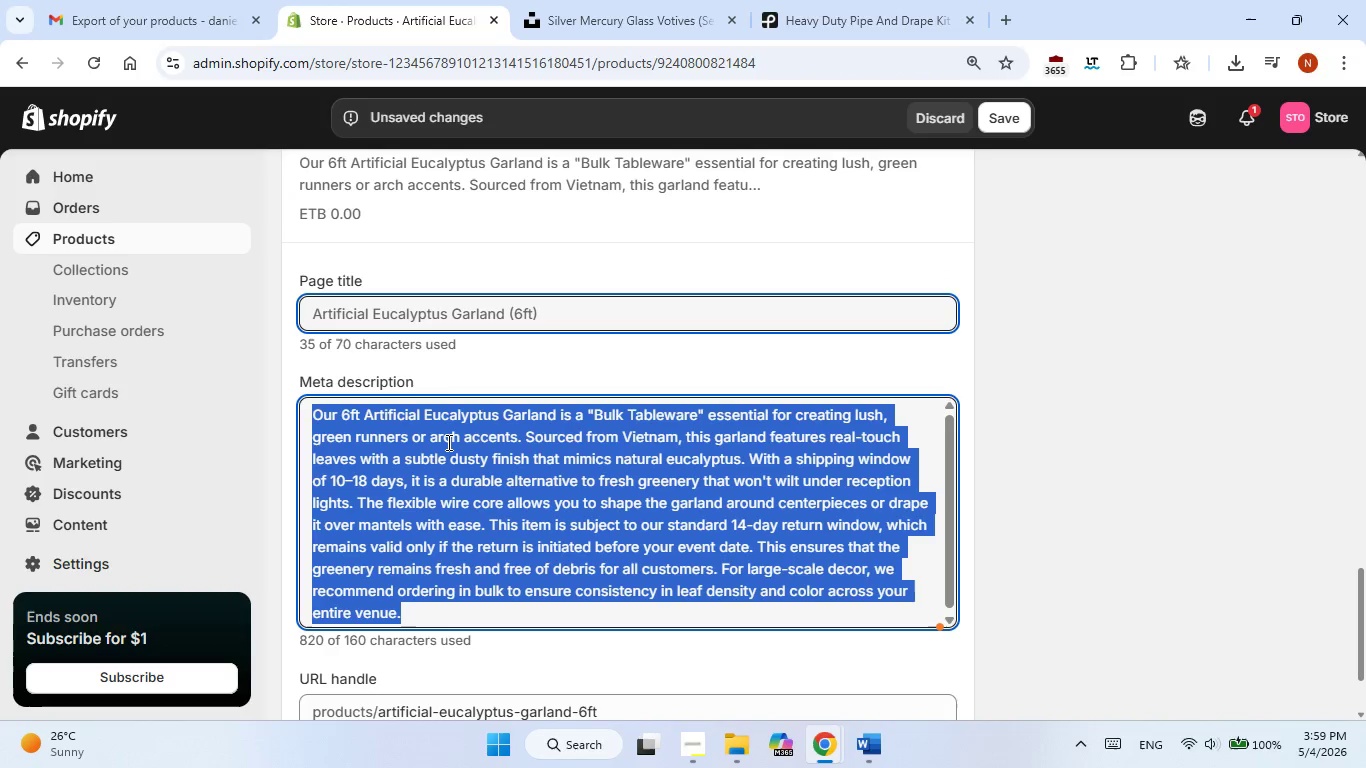 
triple_click([447, 442])
 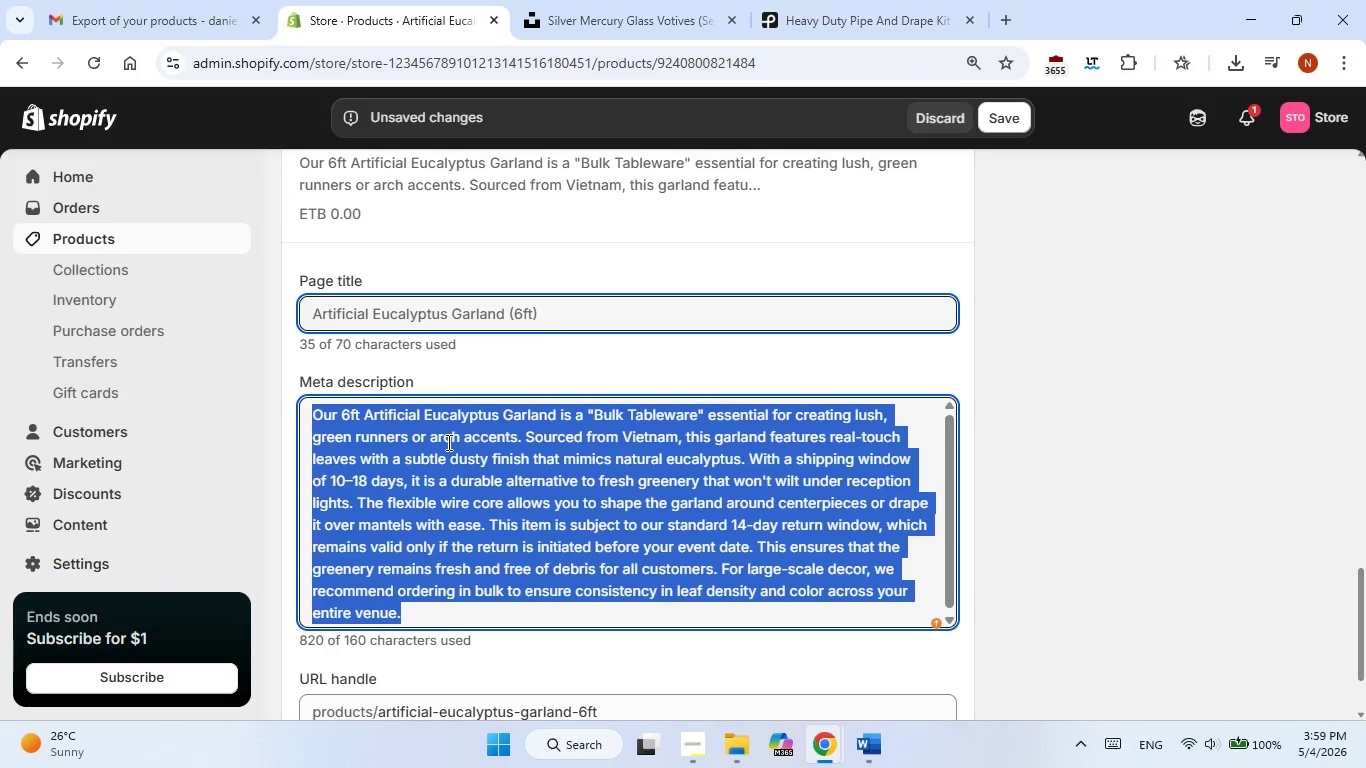 
right_click([447, 442])
 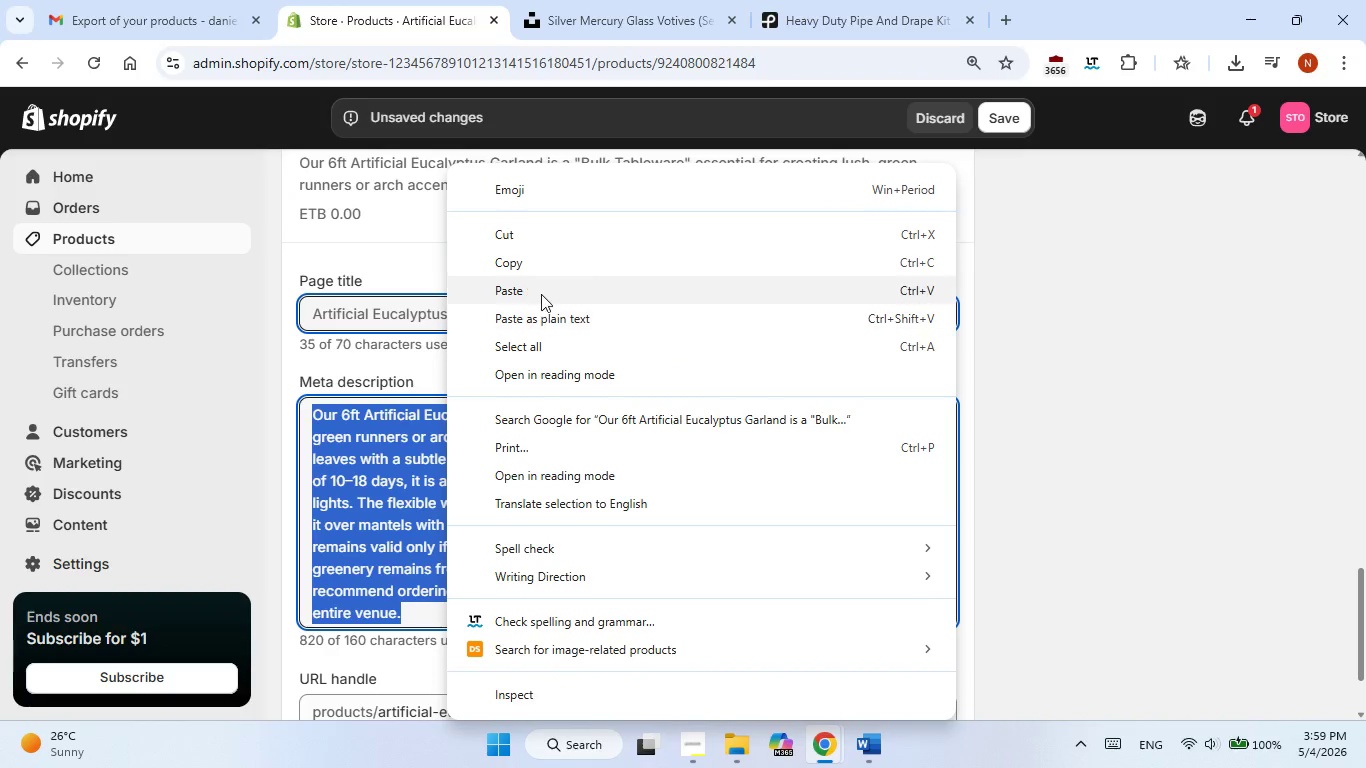 
left_click([542, 290])
 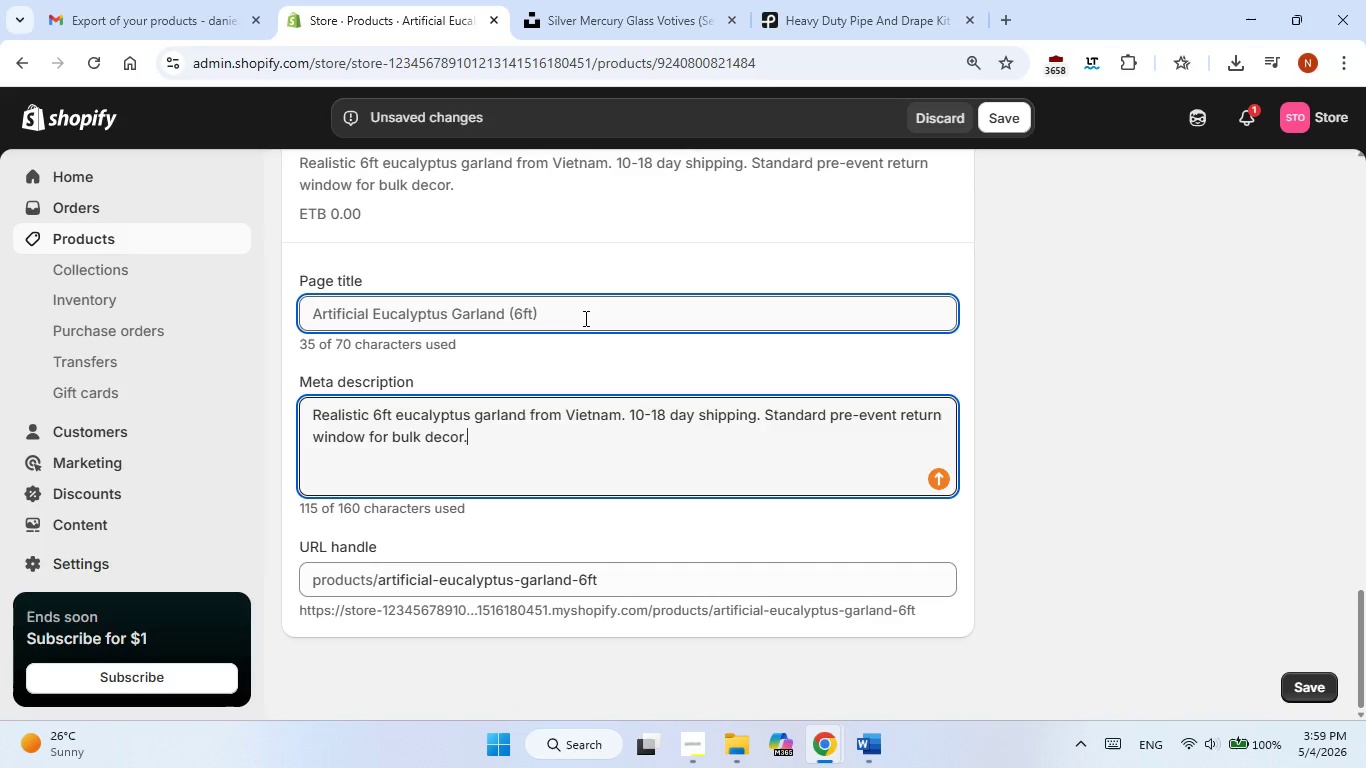 
double_click([584, 318])
 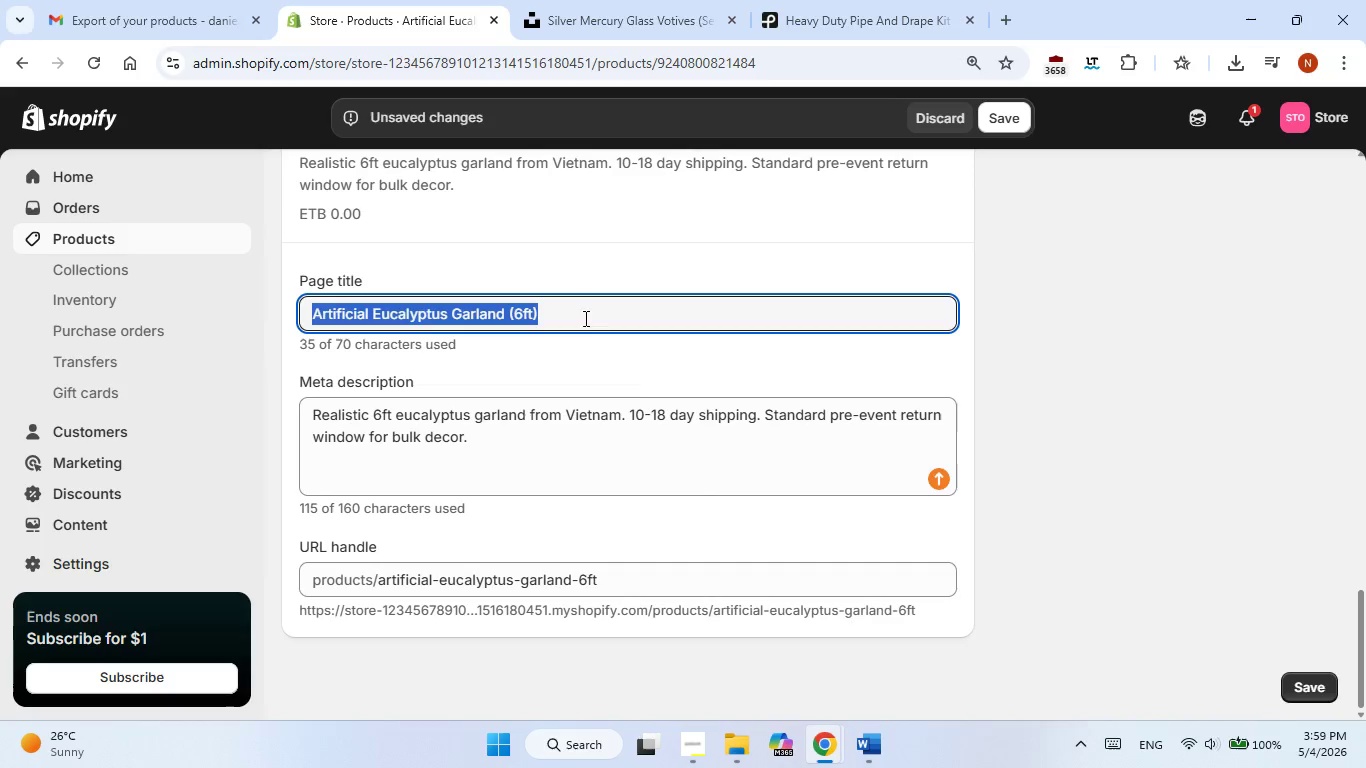 
triple_click([584, 318])
 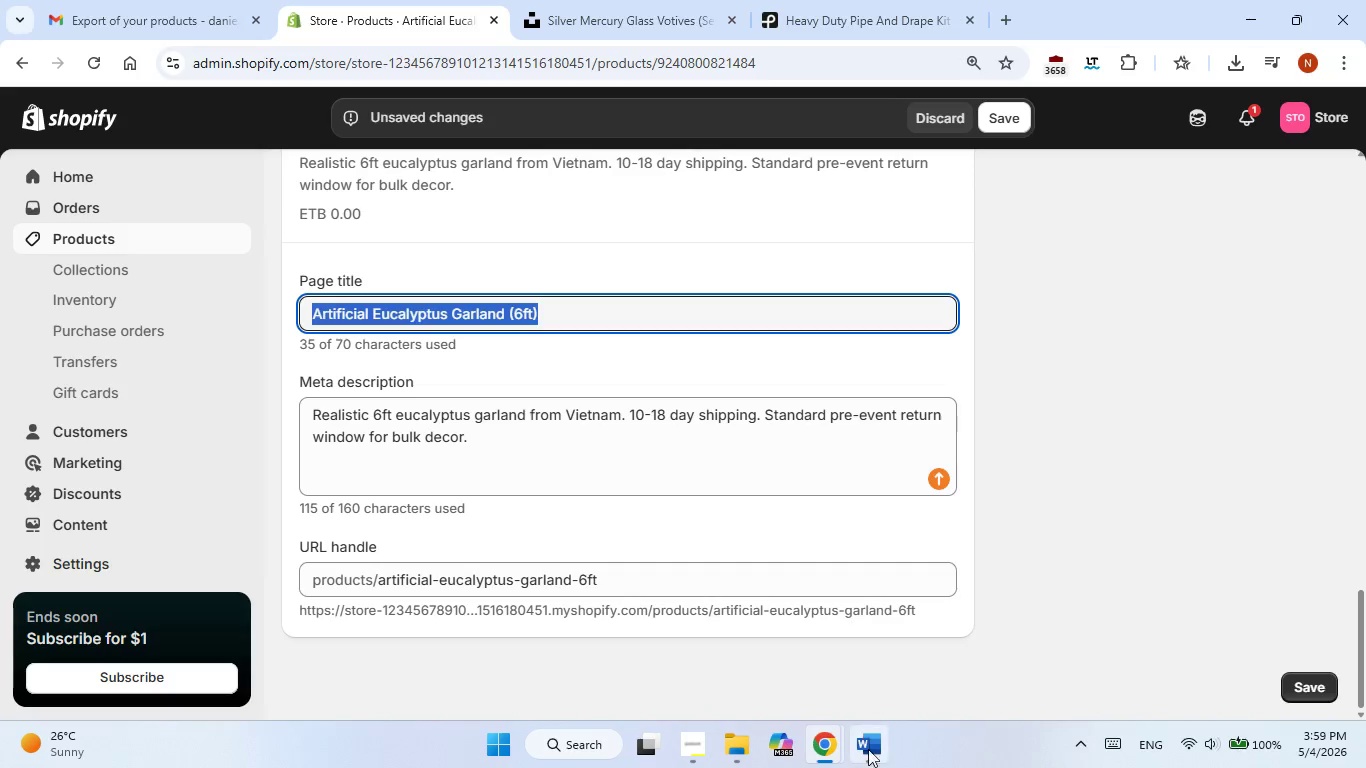 
left_click([869, 752])
 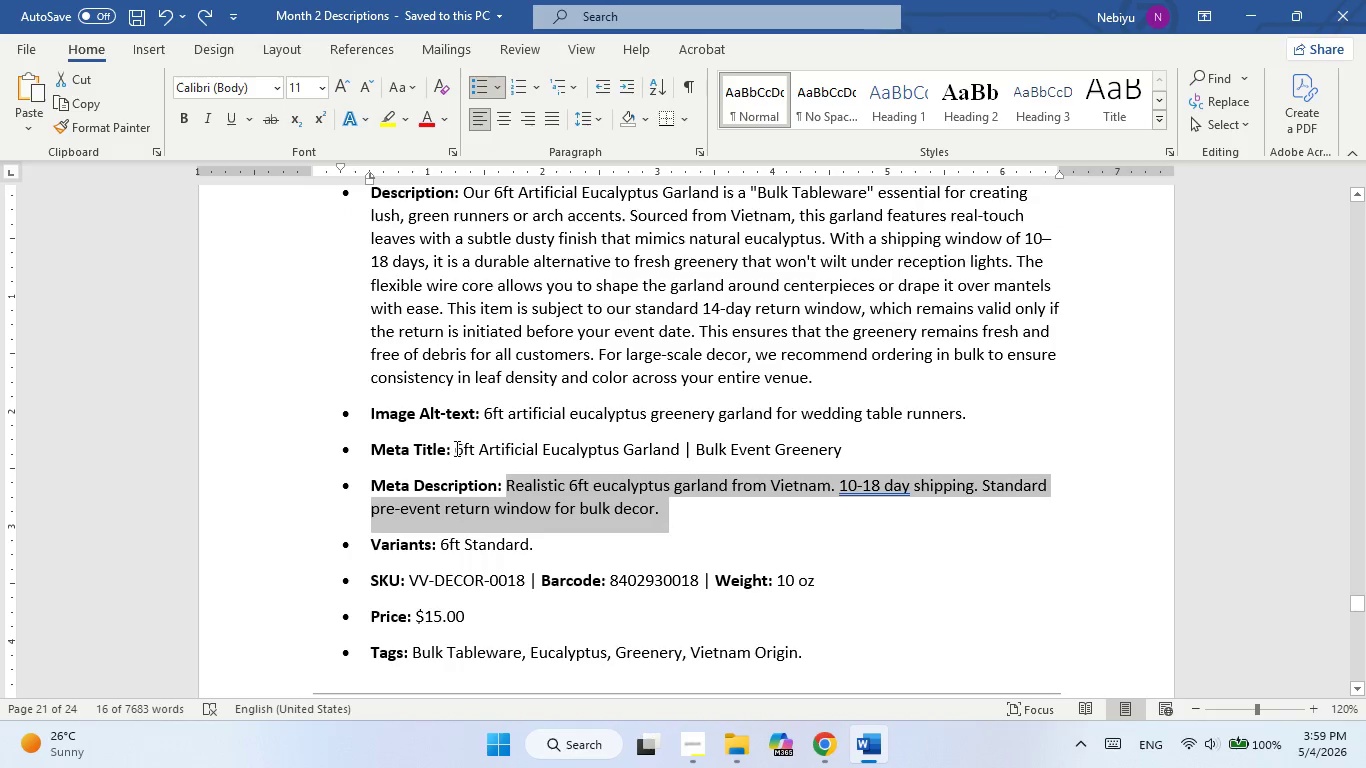 
left_click_drag(start_coordinate=[463, 451], to_coordinate=[795, 465])
 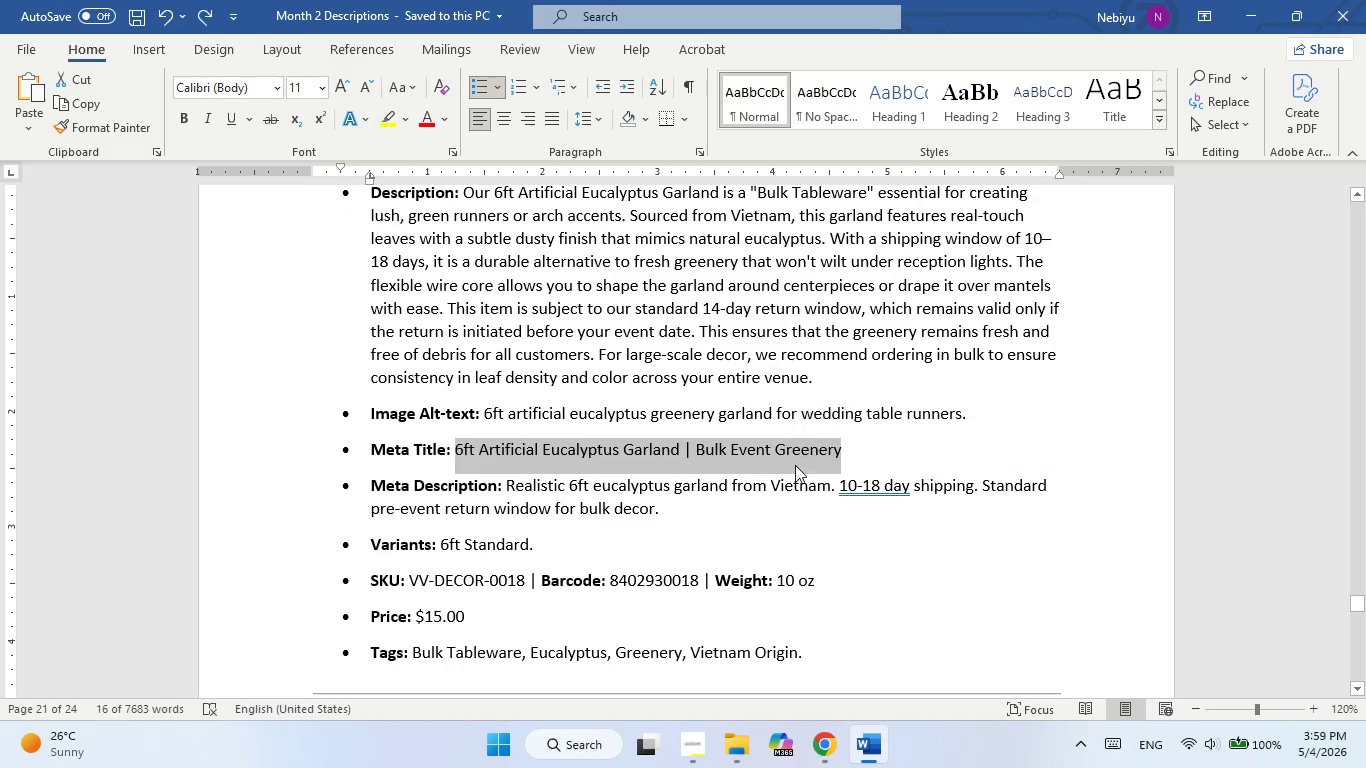 
right_click([795, 465])
 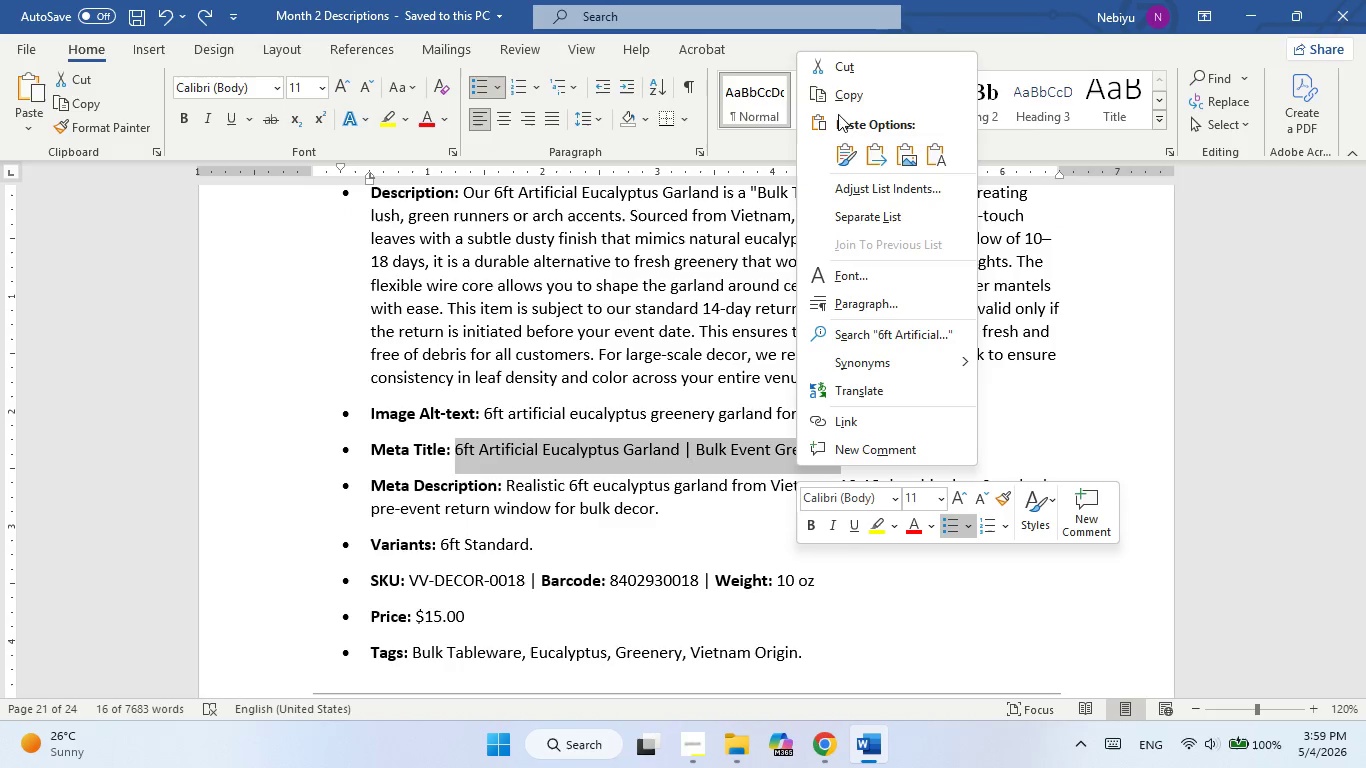 
left_click([840, 92])
 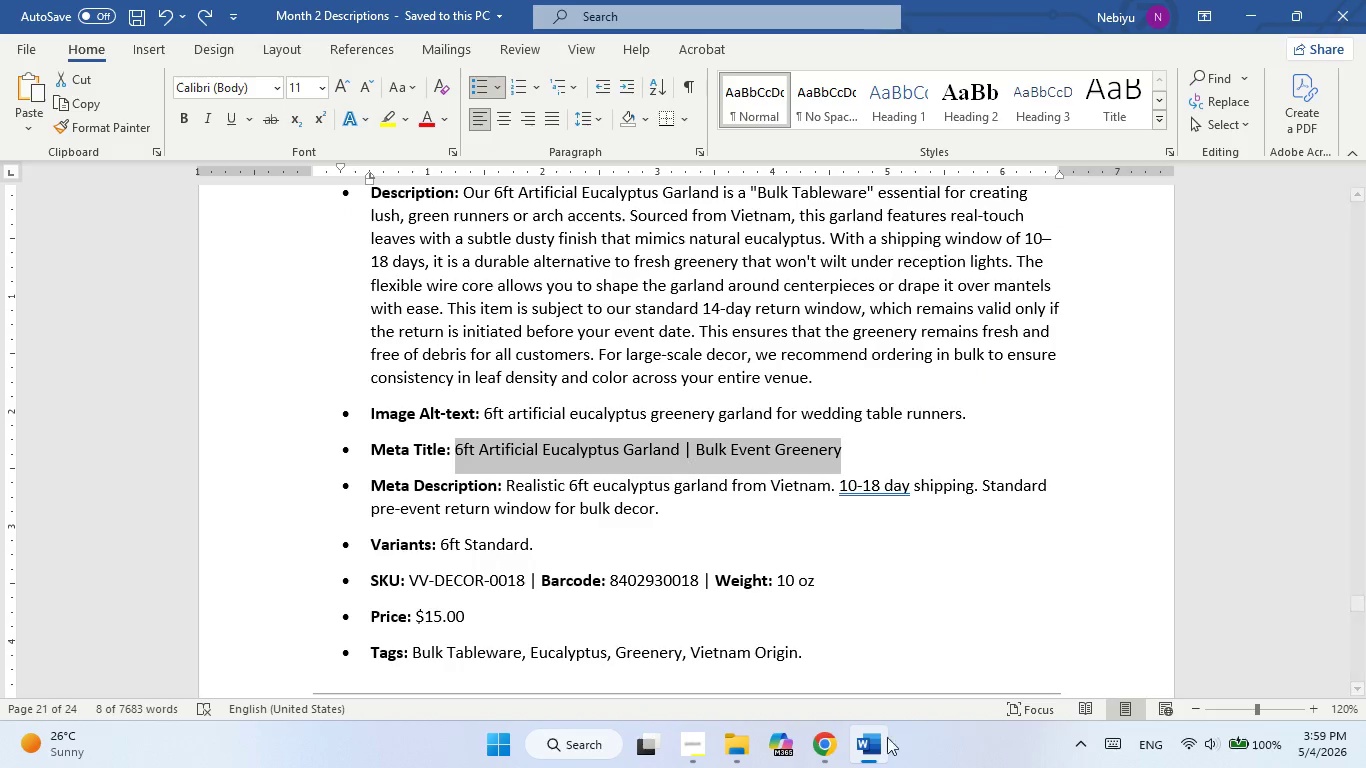 
left_click([875, 740])
 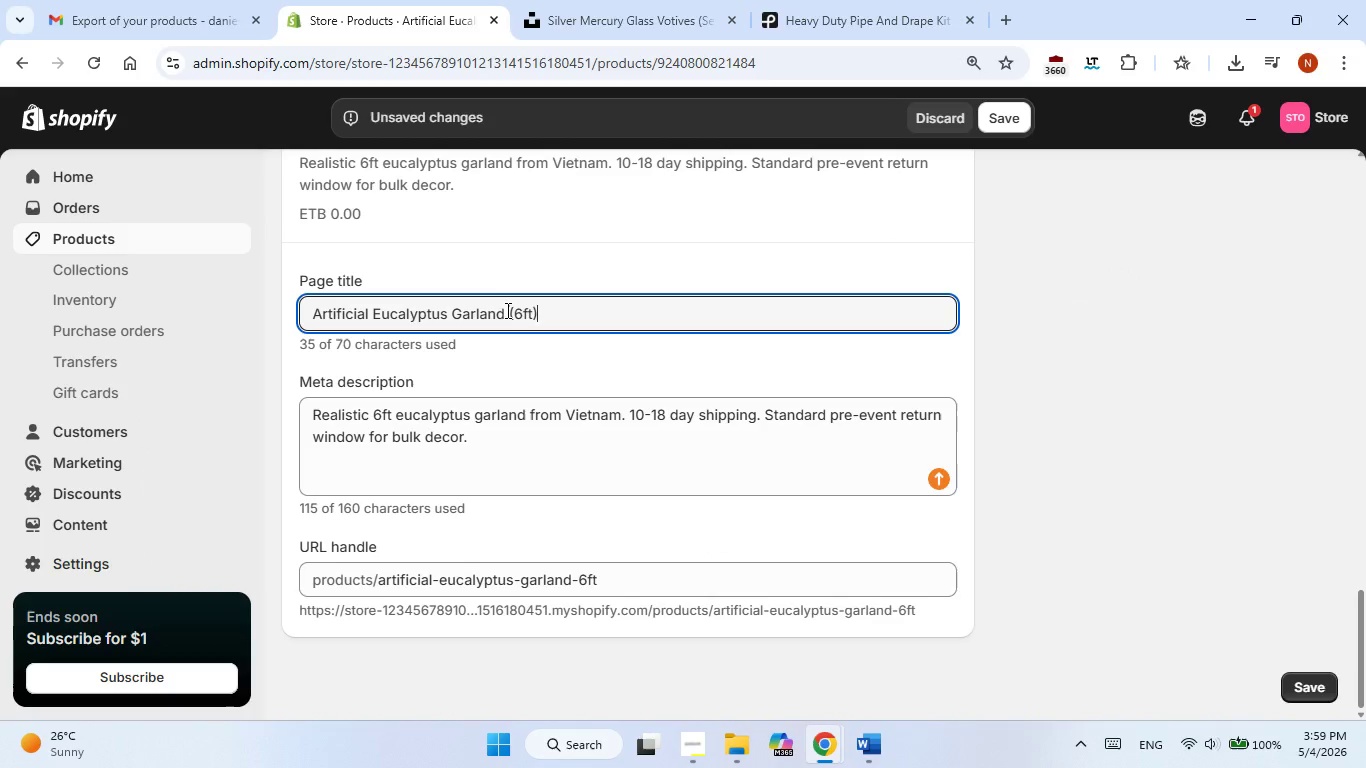 
double_click([506, 310])
 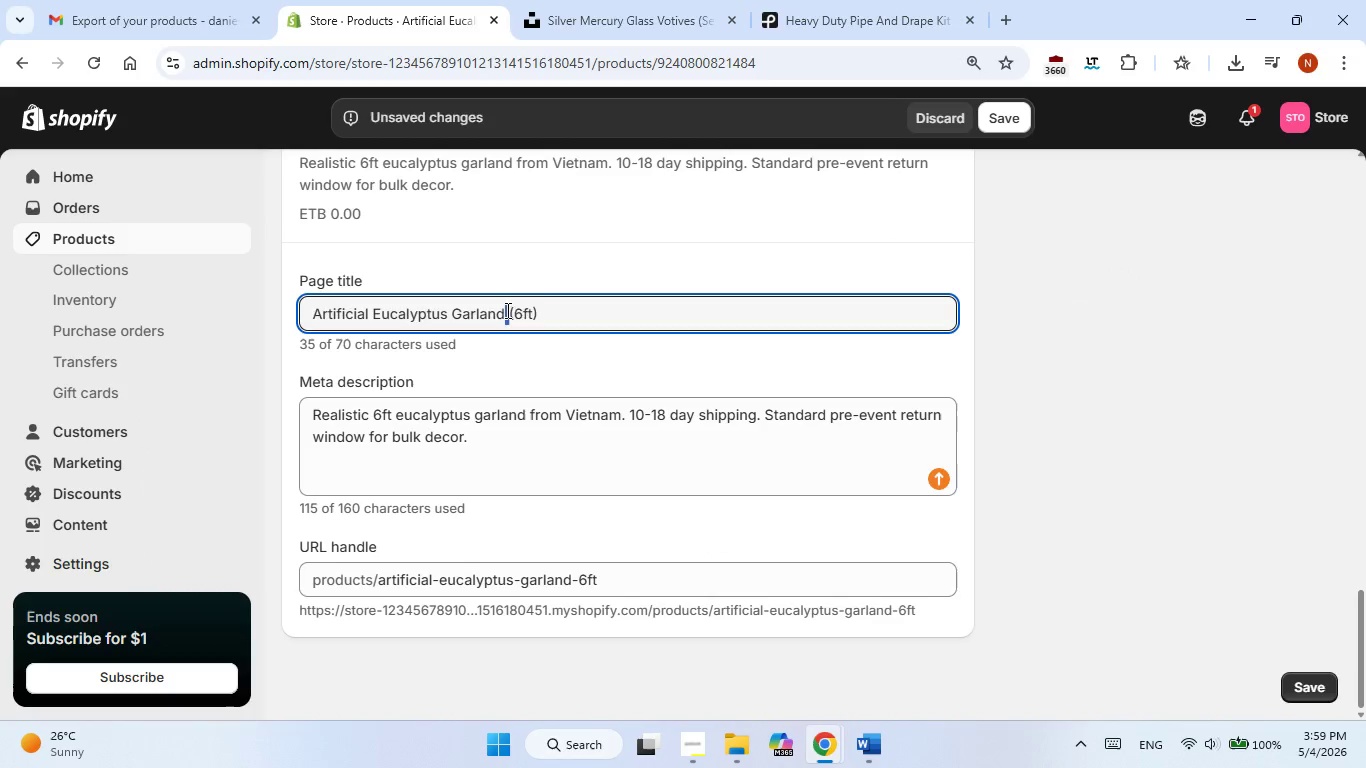 
triple_click([506, 310])
 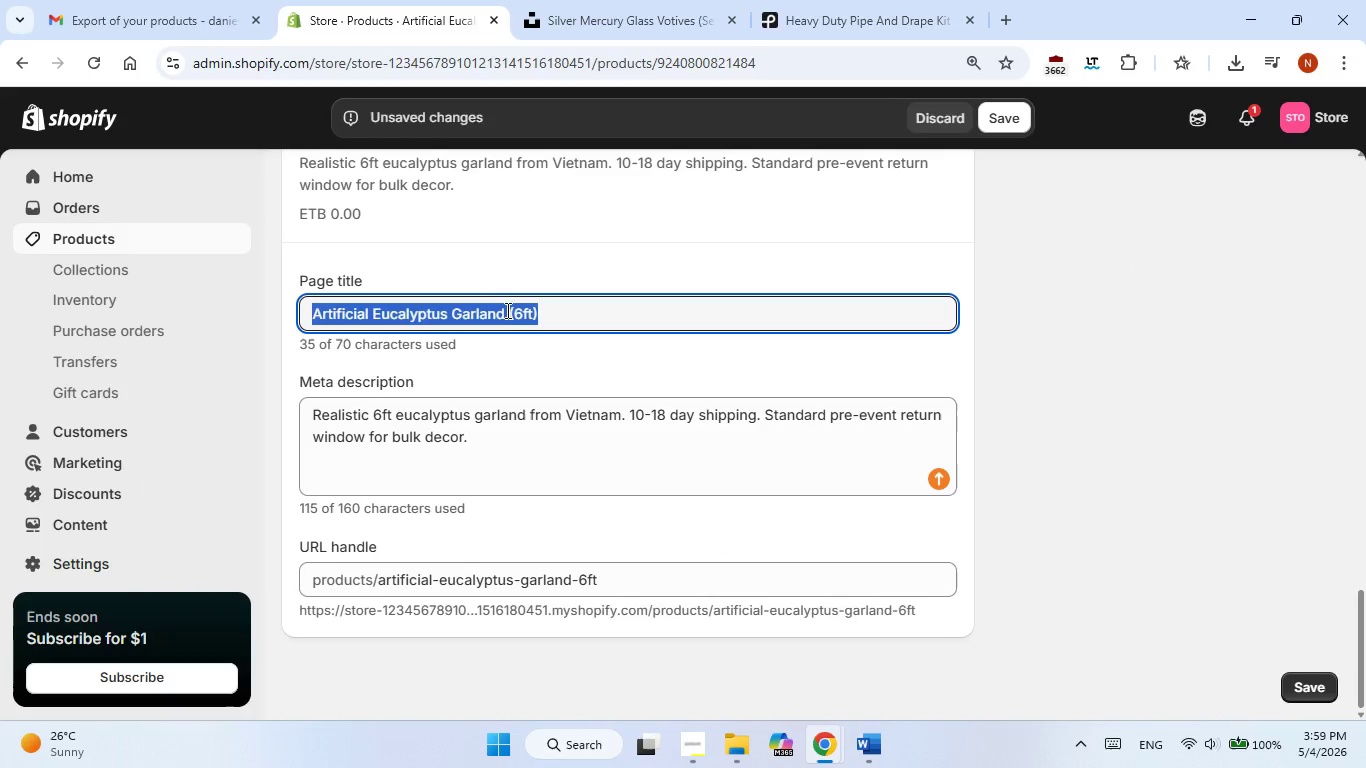 
right_click([506, 310])
 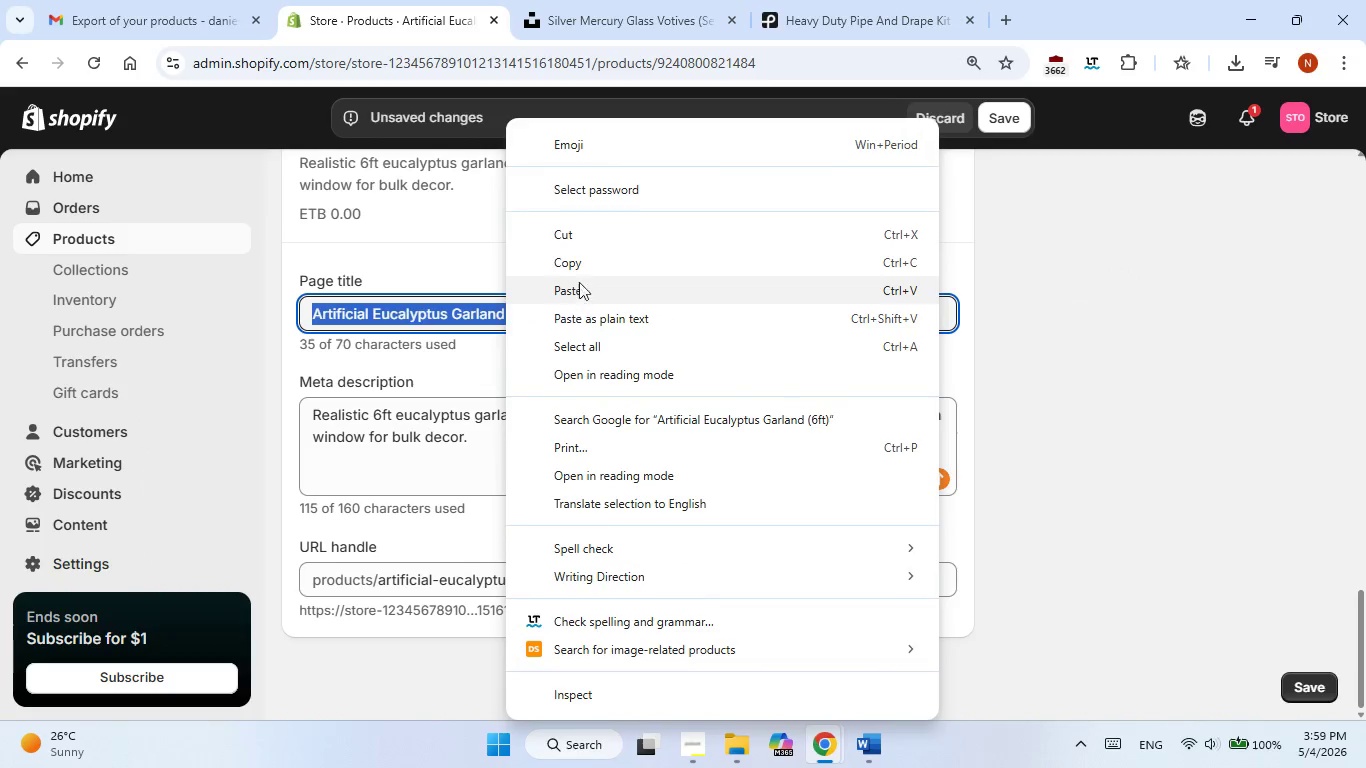 
left_click([579, 282])
 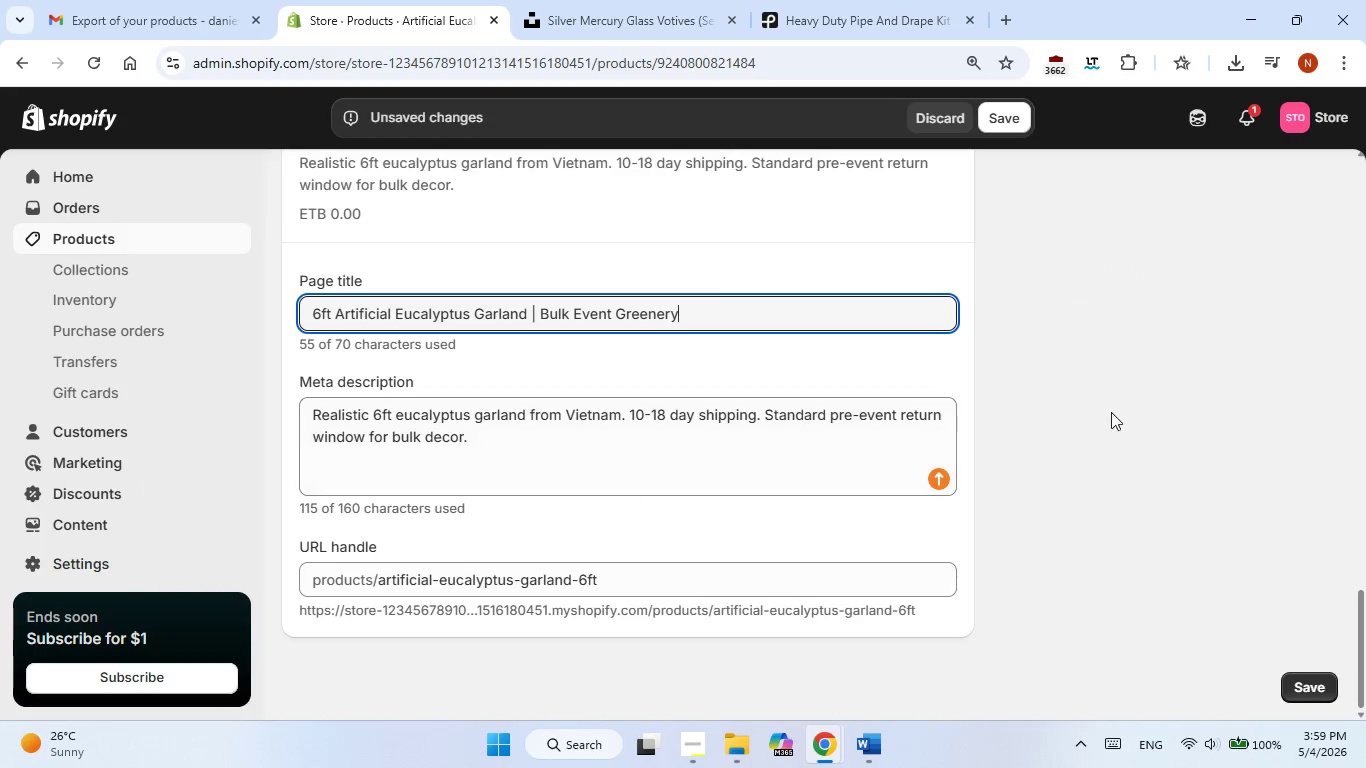 
left_click([1117, 406])
 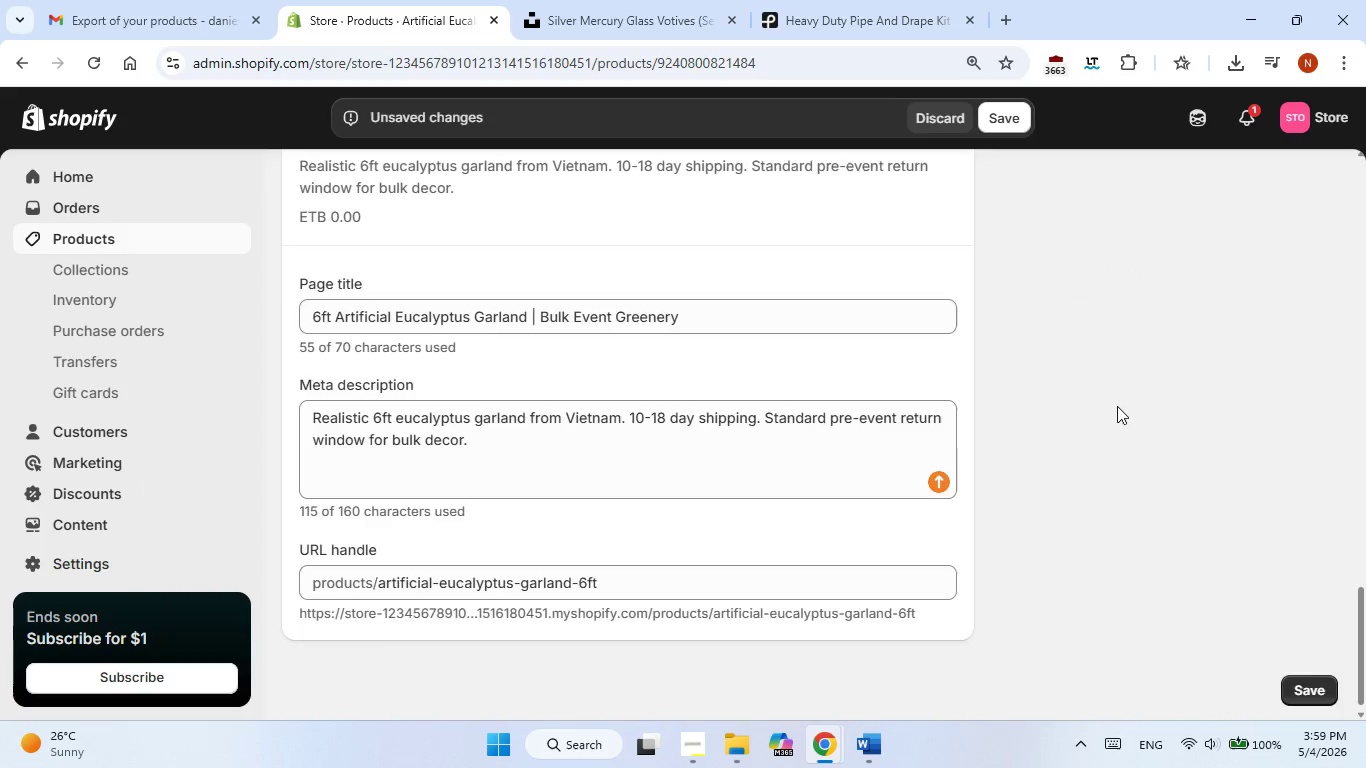 
scroll: coordinate [1125, 418], scroll_direction: up, amount: 5.0
 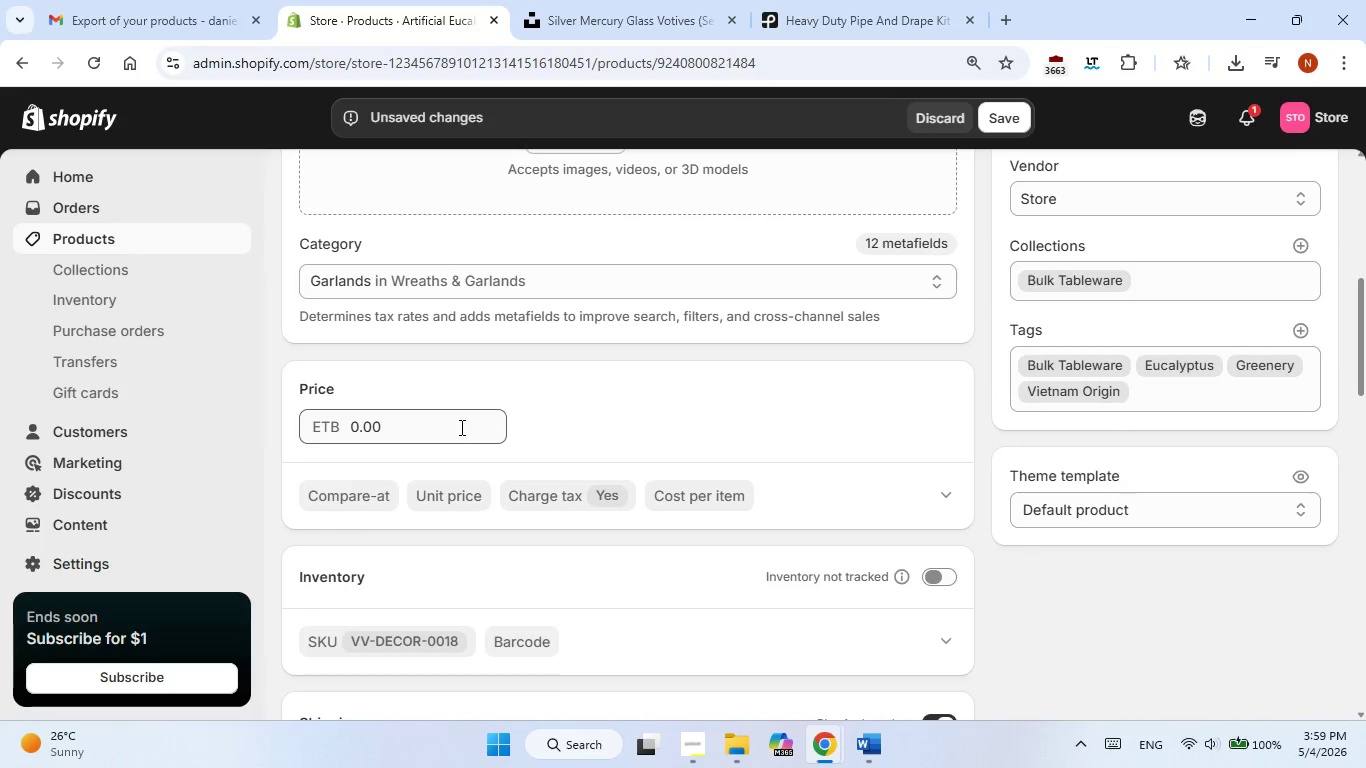 
double_click([460, 427])
 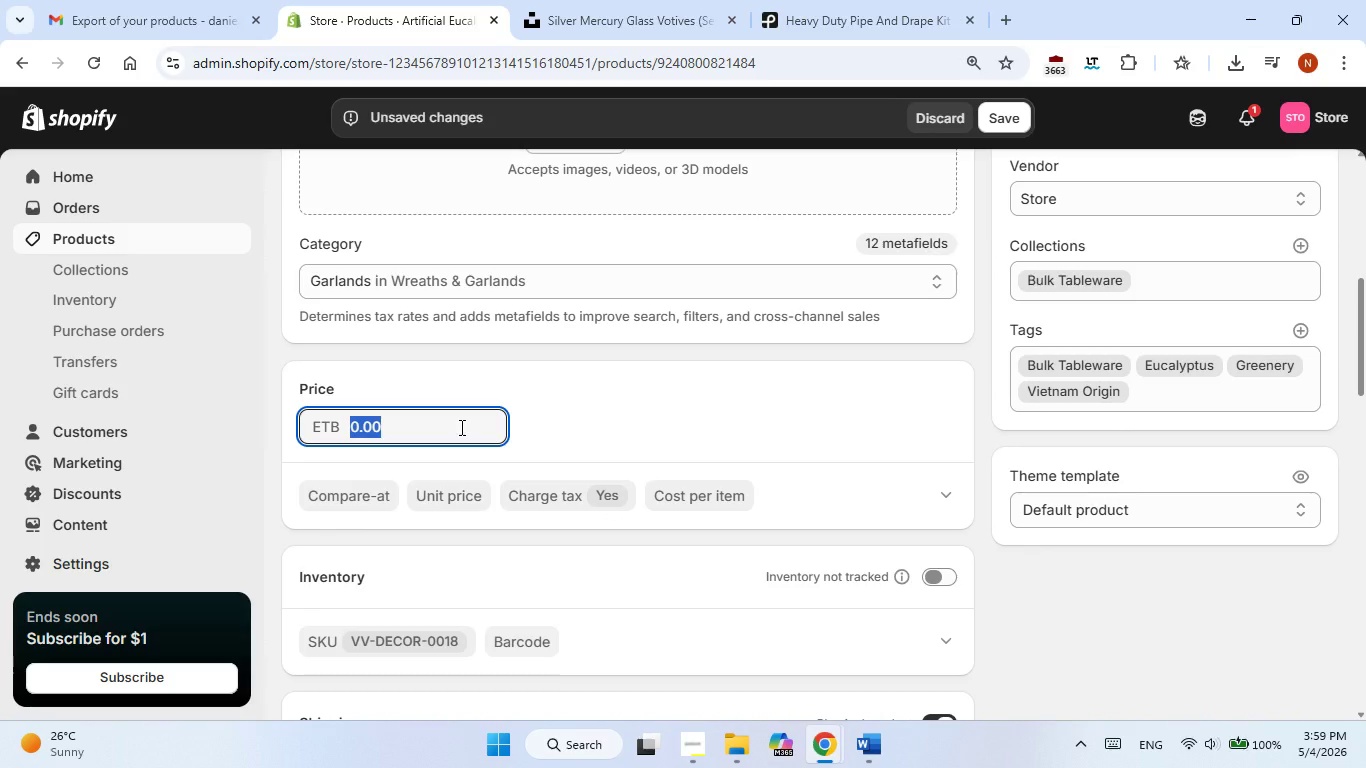 
key(Numpad1)
 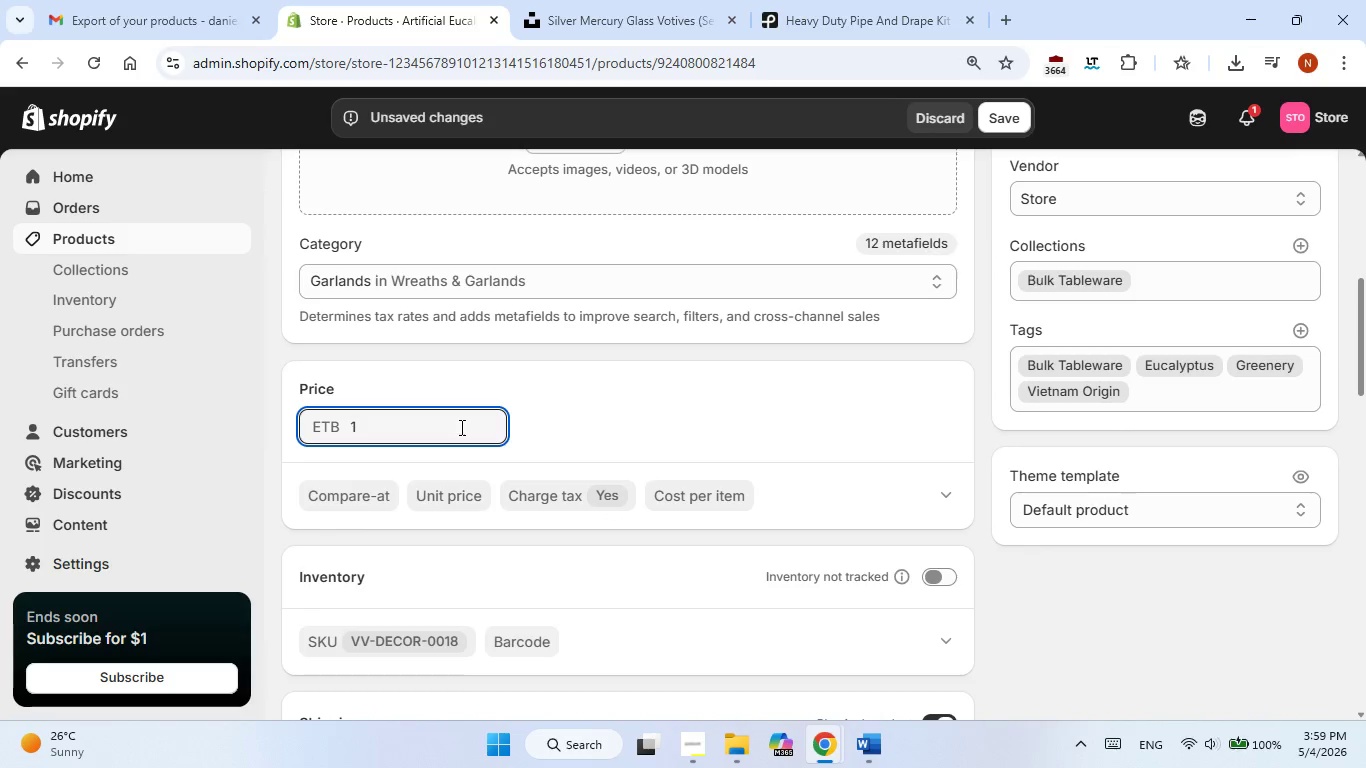 
key(Numpad5)
 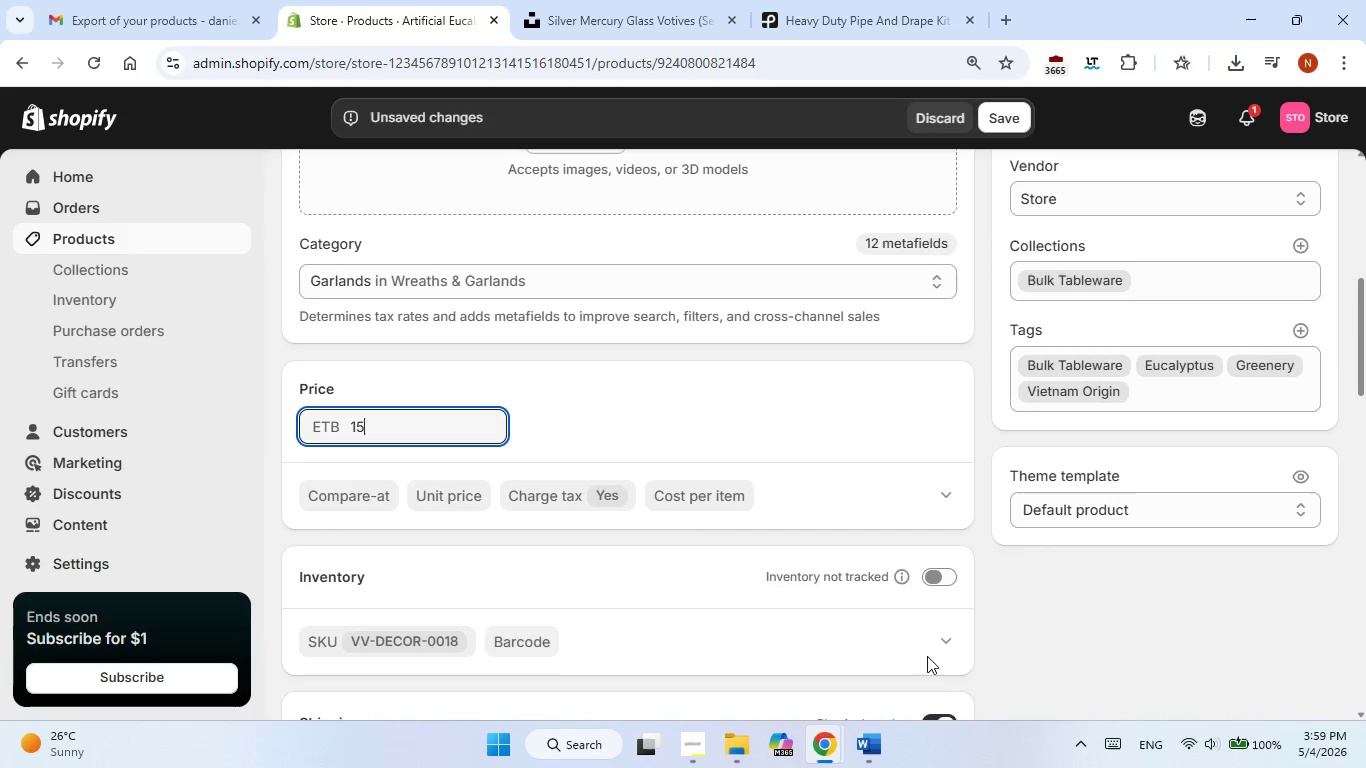 
left_click([1036, 647])
 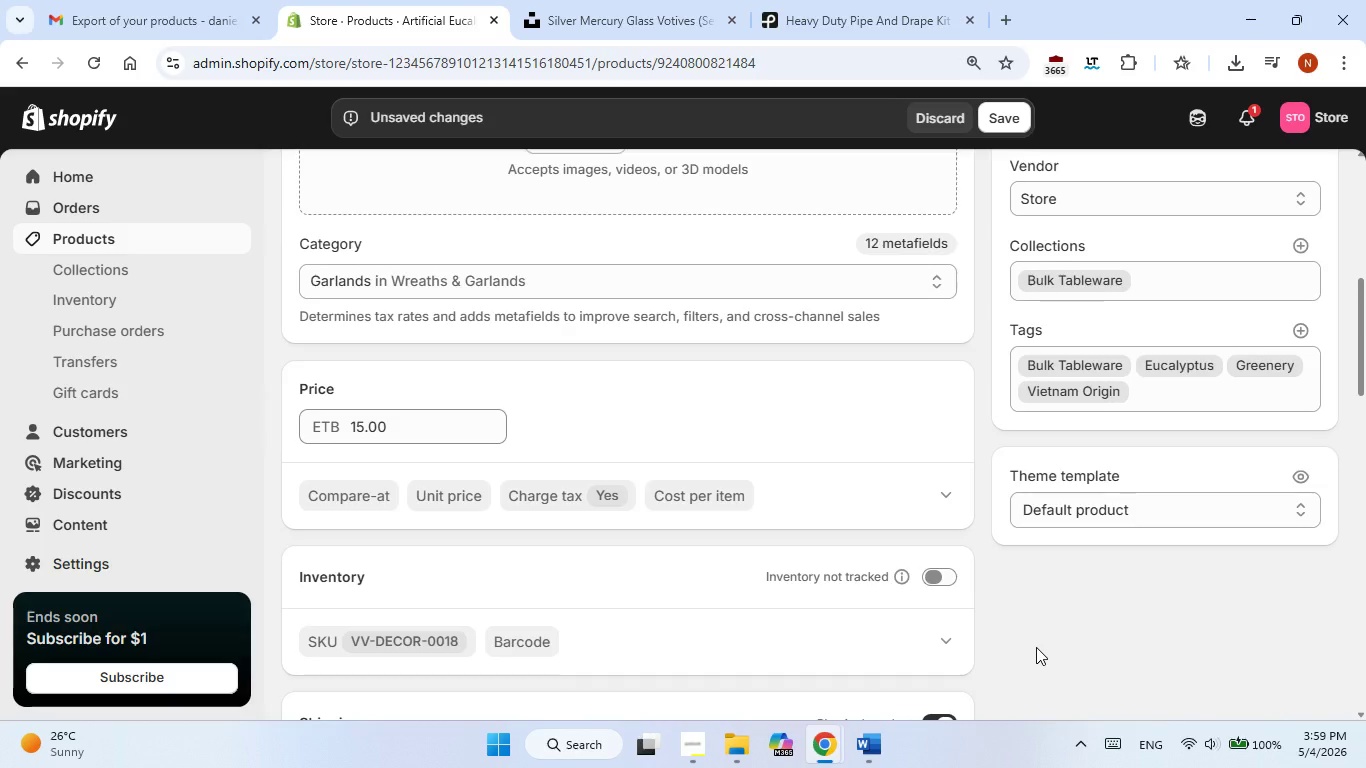 
scroll: coordinate [1036, 647], scroll_direction: up, amount: 2.0
 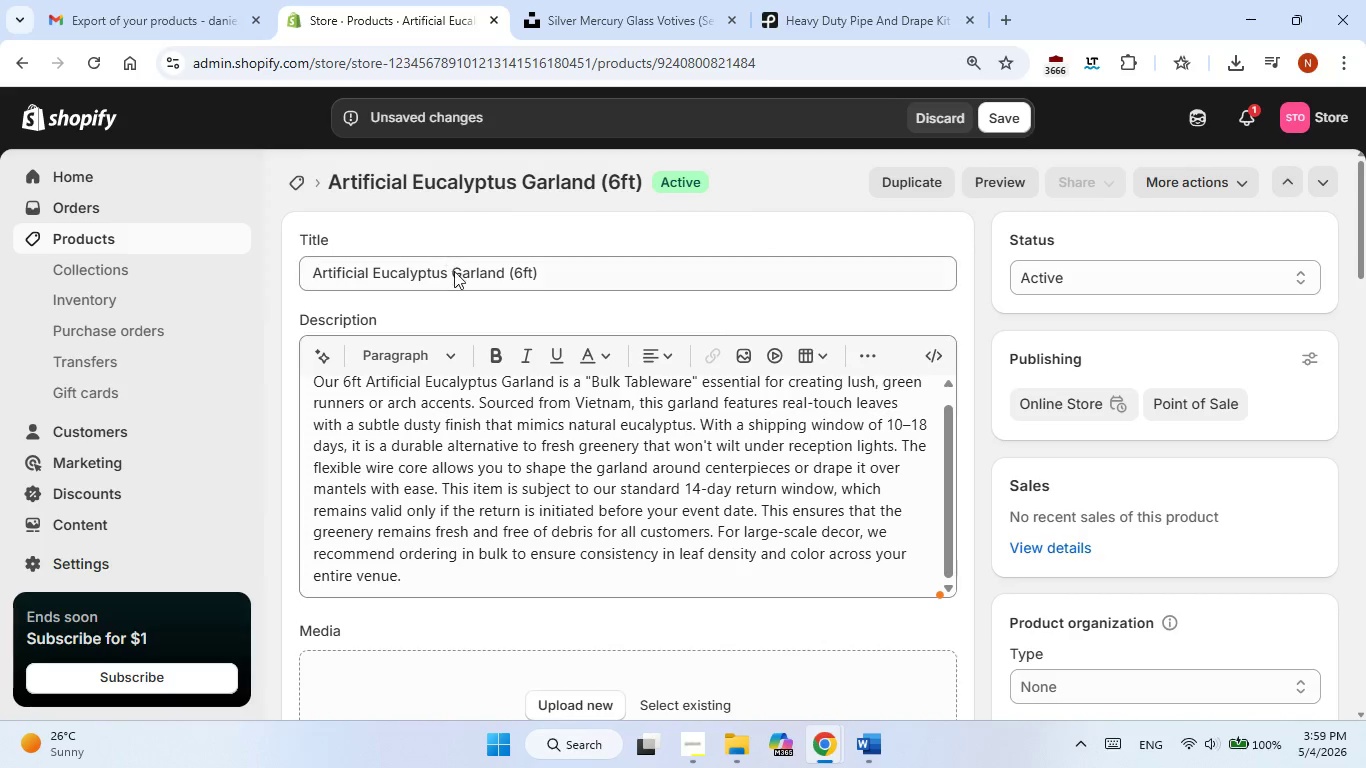 
double_click([454, 271])
 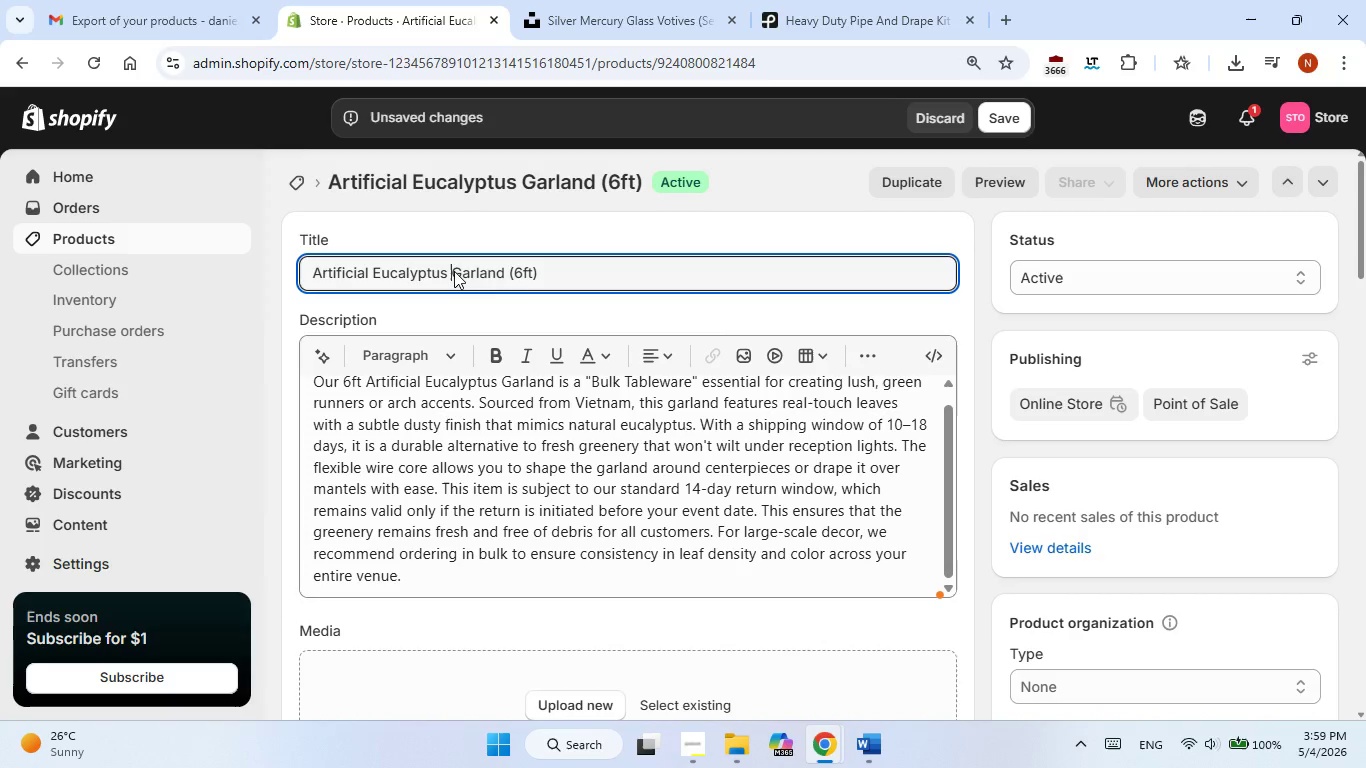 
double_click([454, 271])
 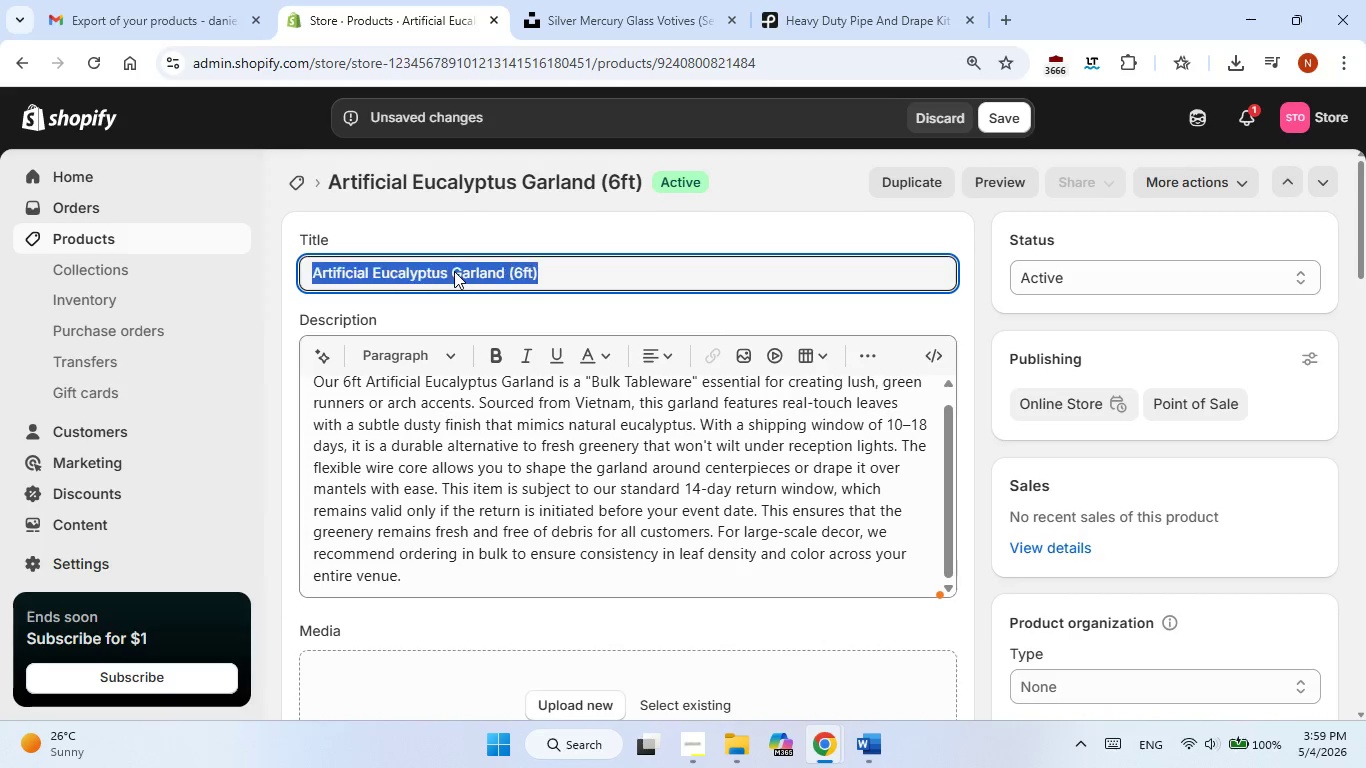 
triple_click([454, 271])
 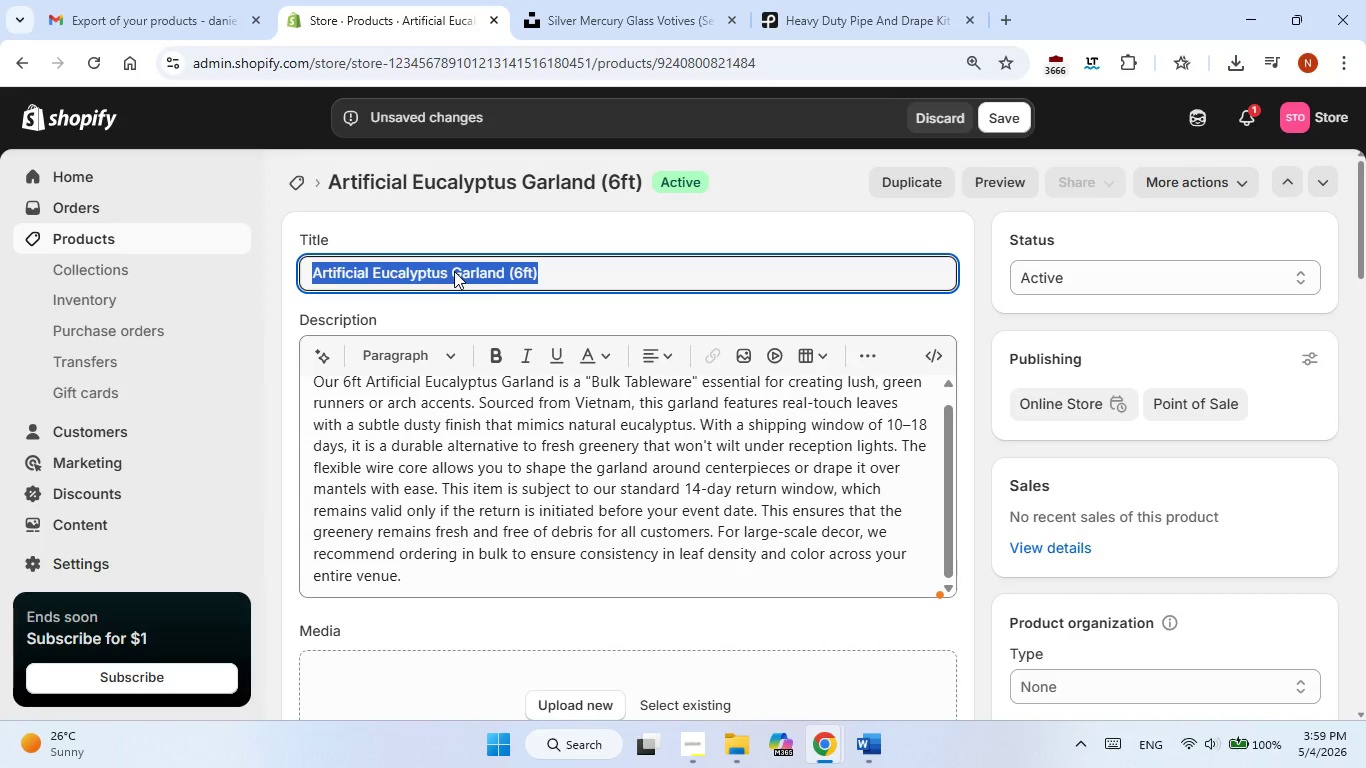 
right_click([454, 271])
 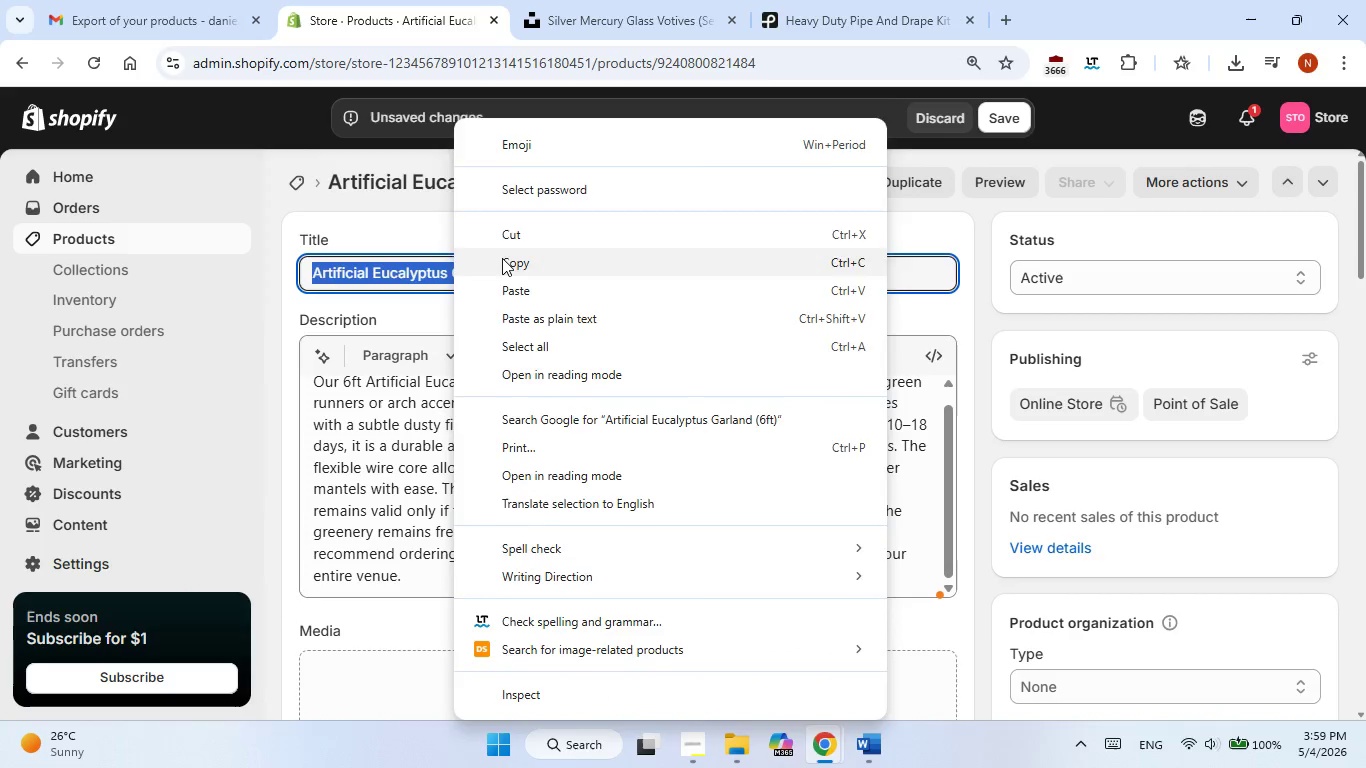 
left_click([502, 258])
 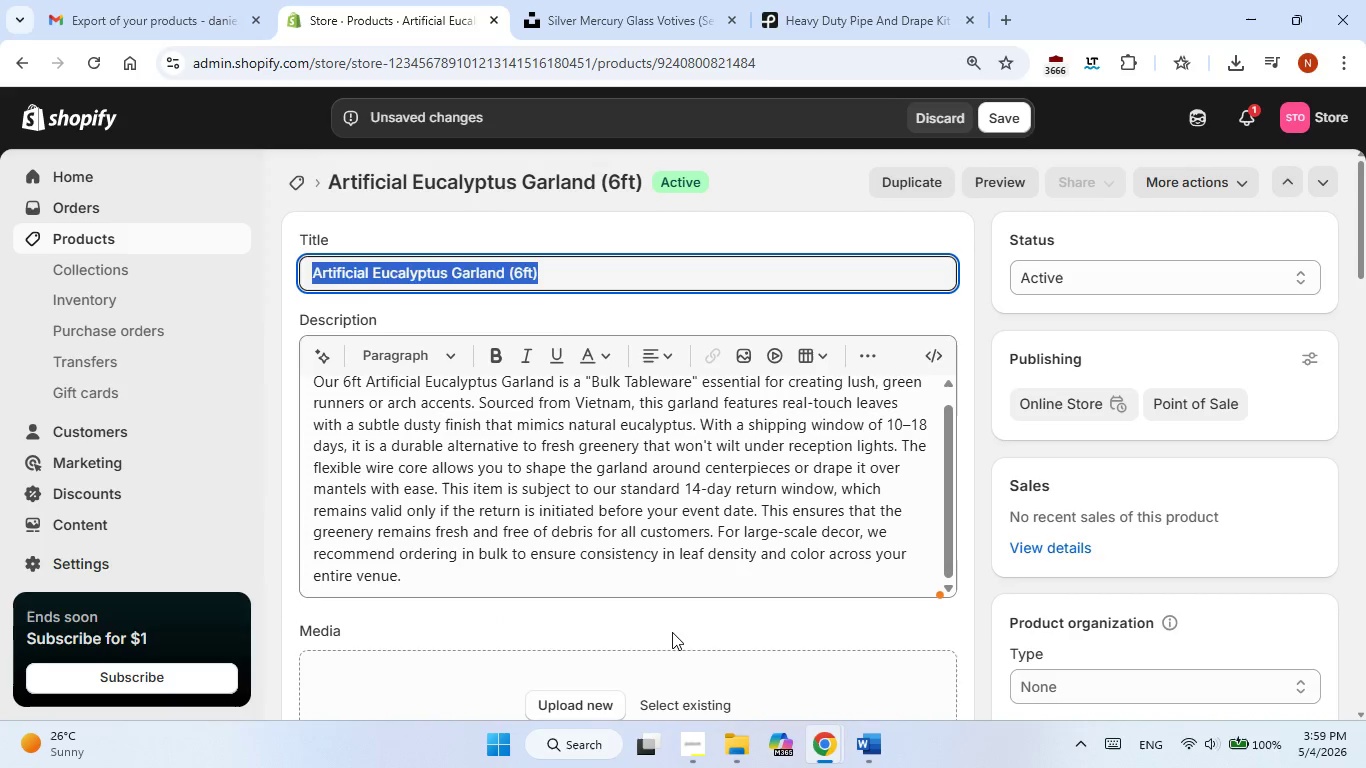 
left_click([672, 632])
 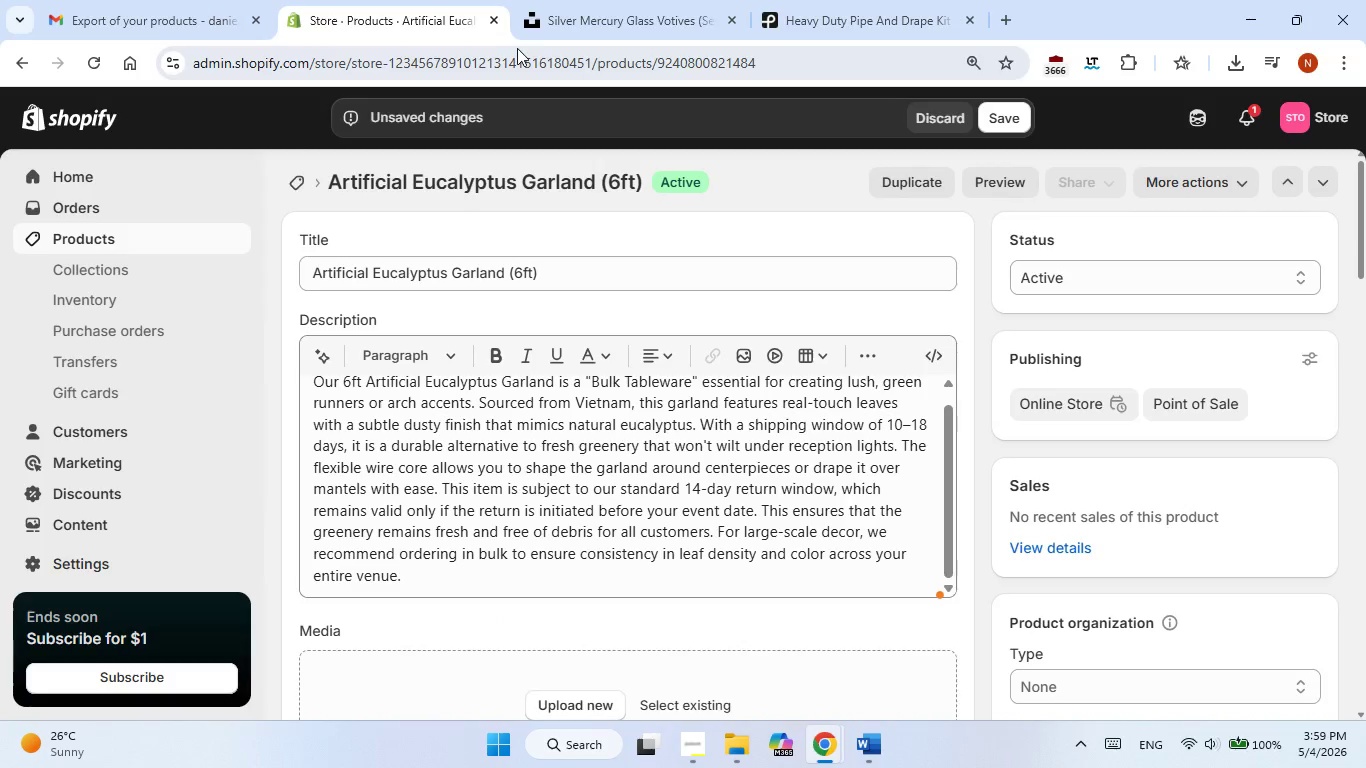 
left_click([533, 34])
 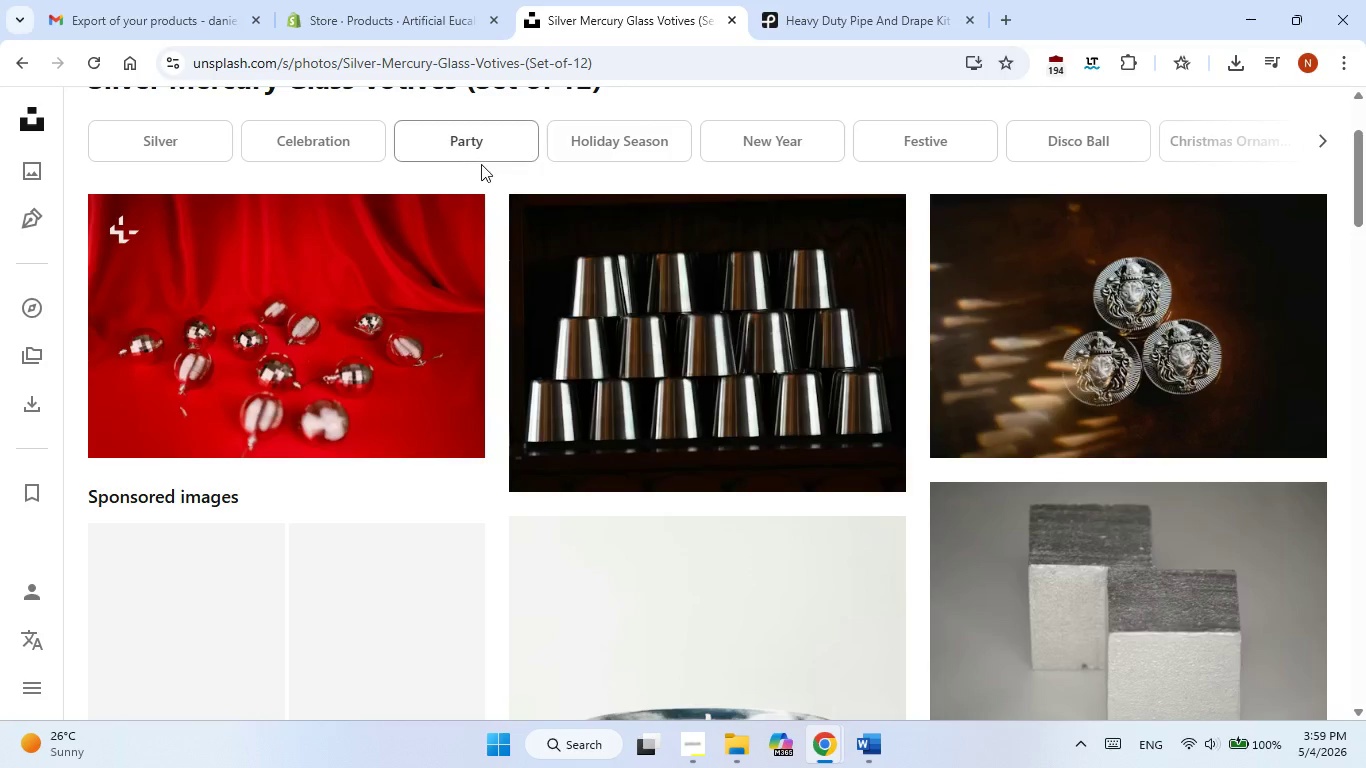 
scroll: coordinate [481, 164], scroll_direction: up, amount: 4.0
 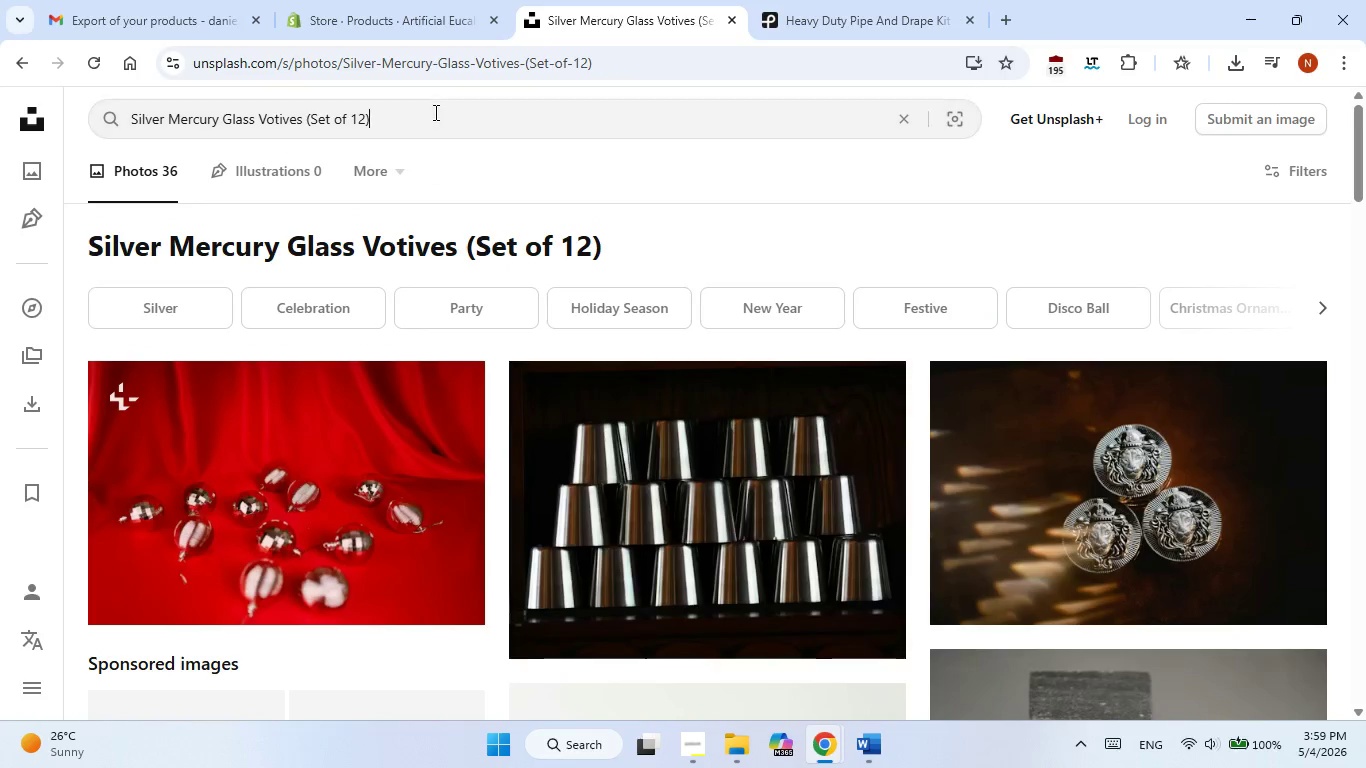 
double_click([434, 112])
 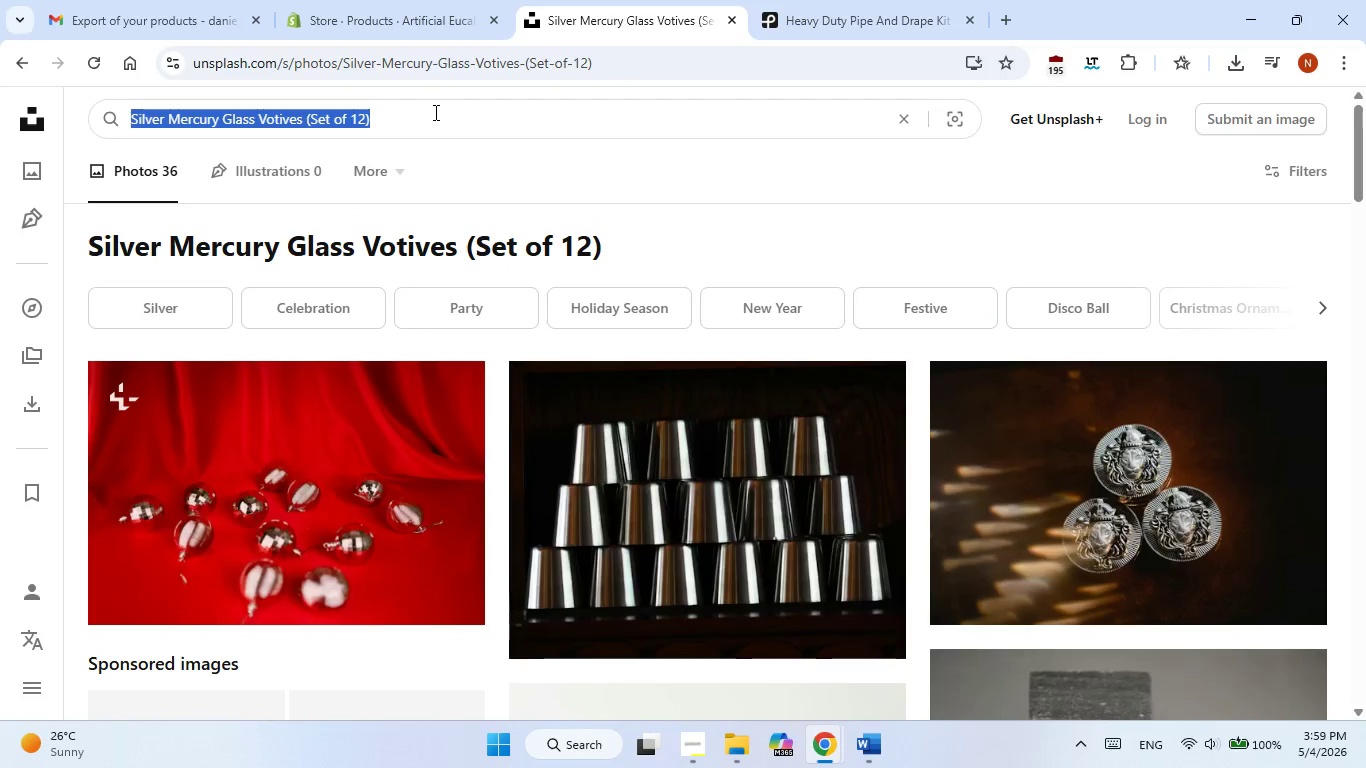 
triple_click([434, 112])
 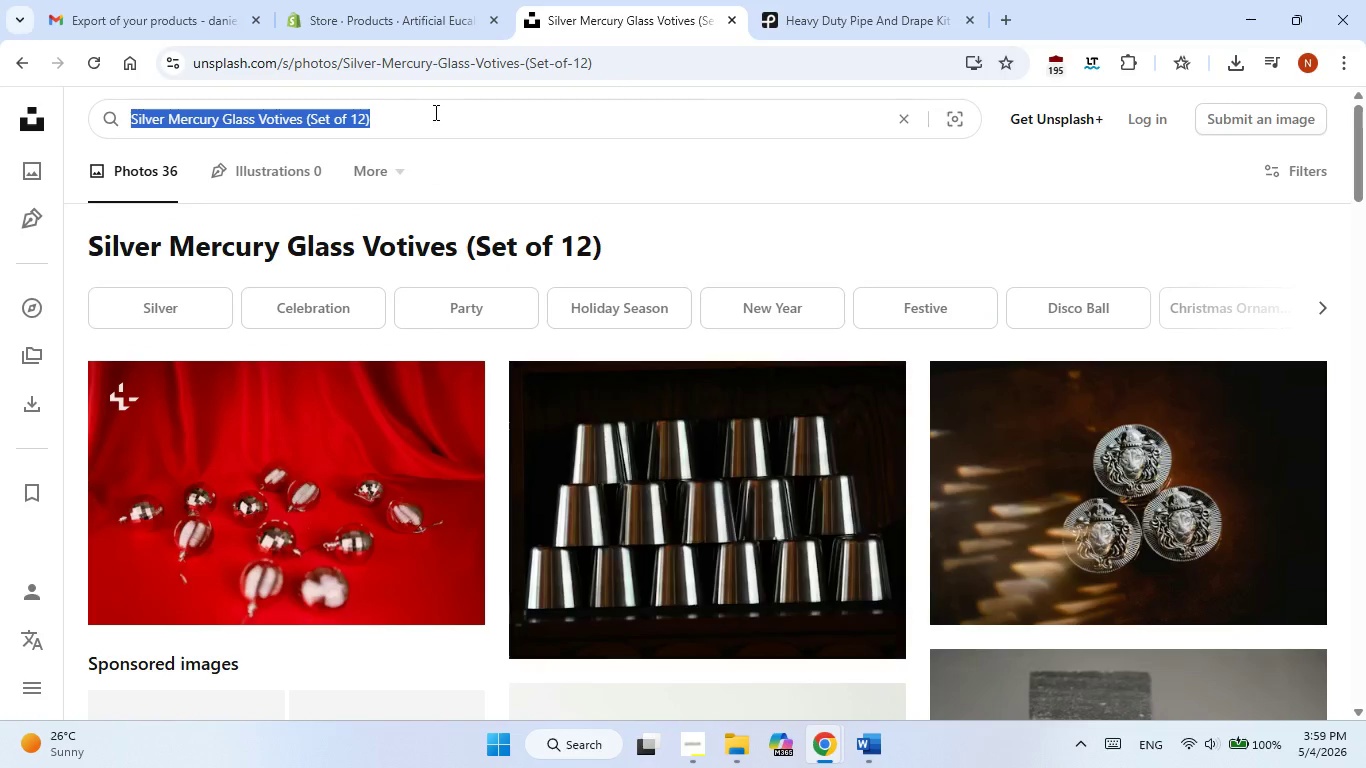 
right_click([434, 112])
 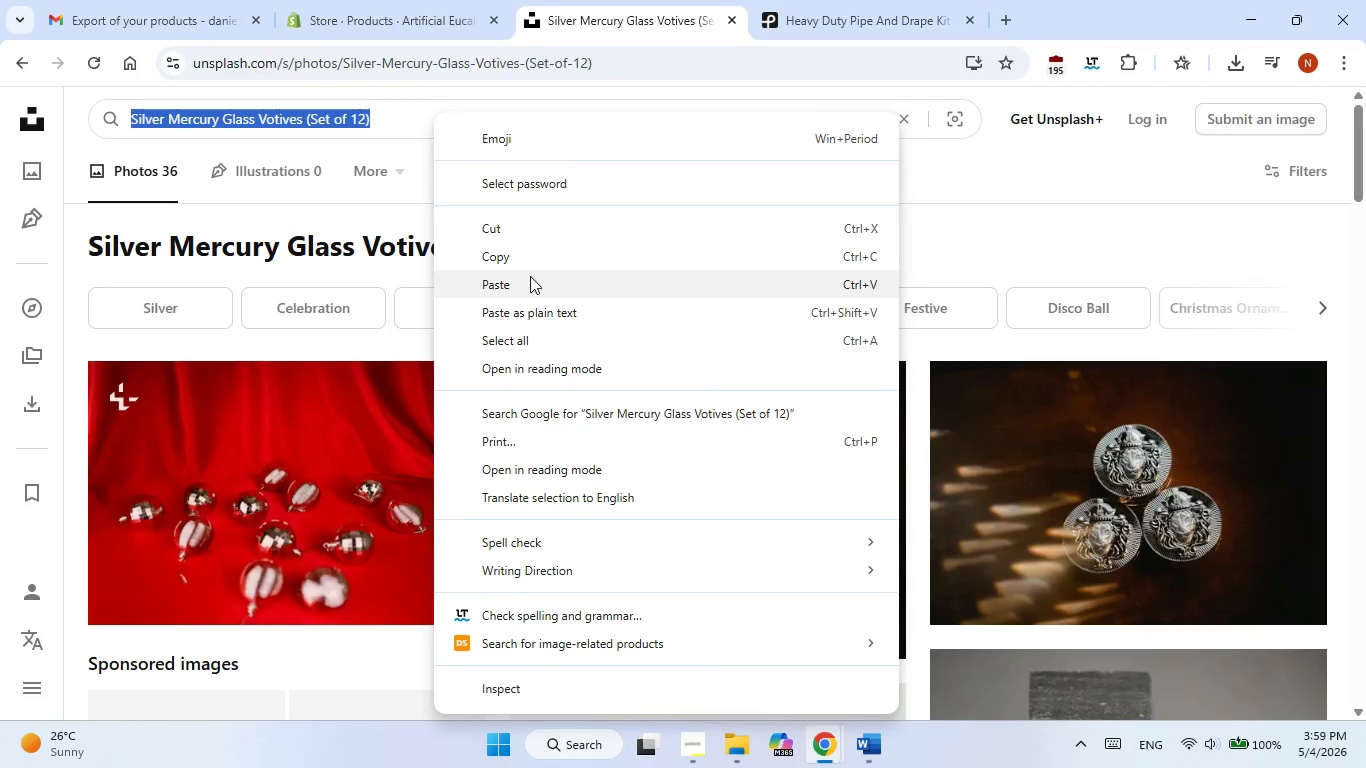 
left_click([530, 276])
 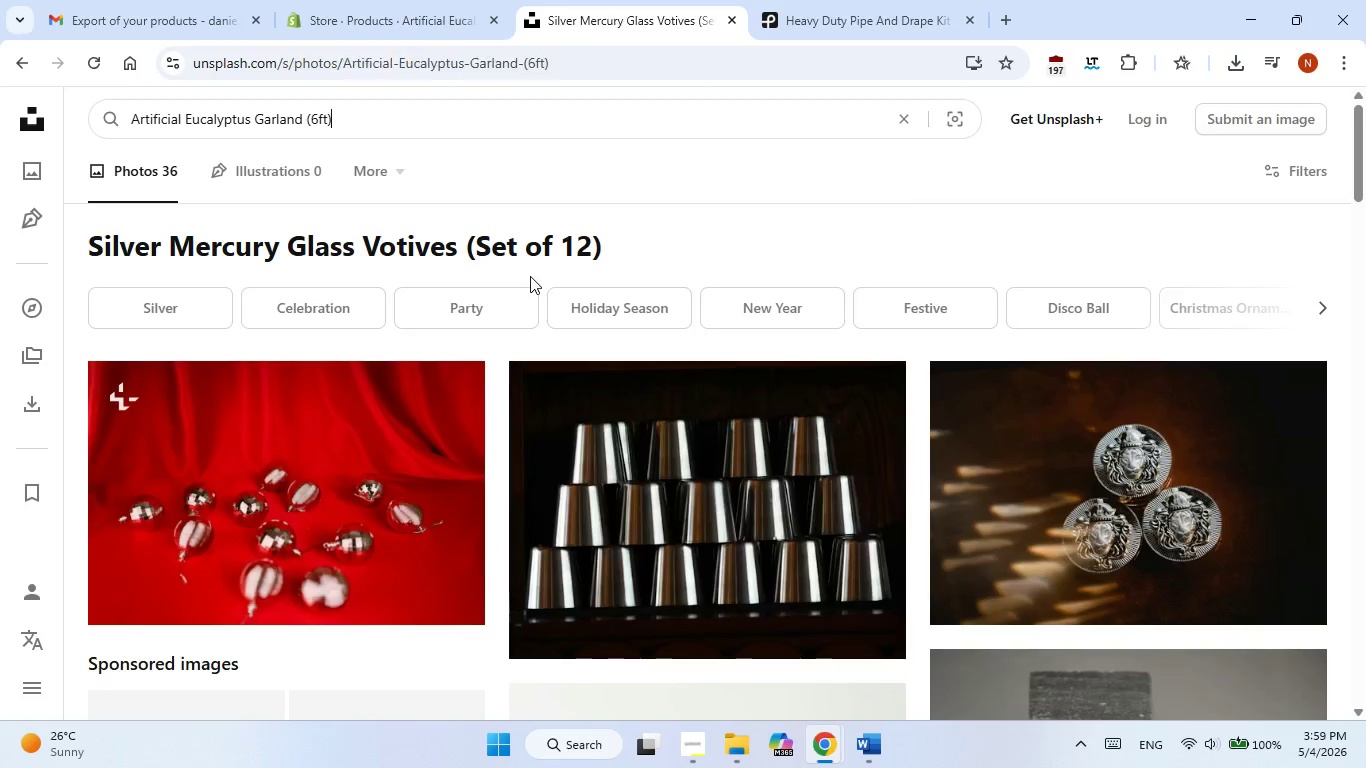 
key(NumpadEnter)
 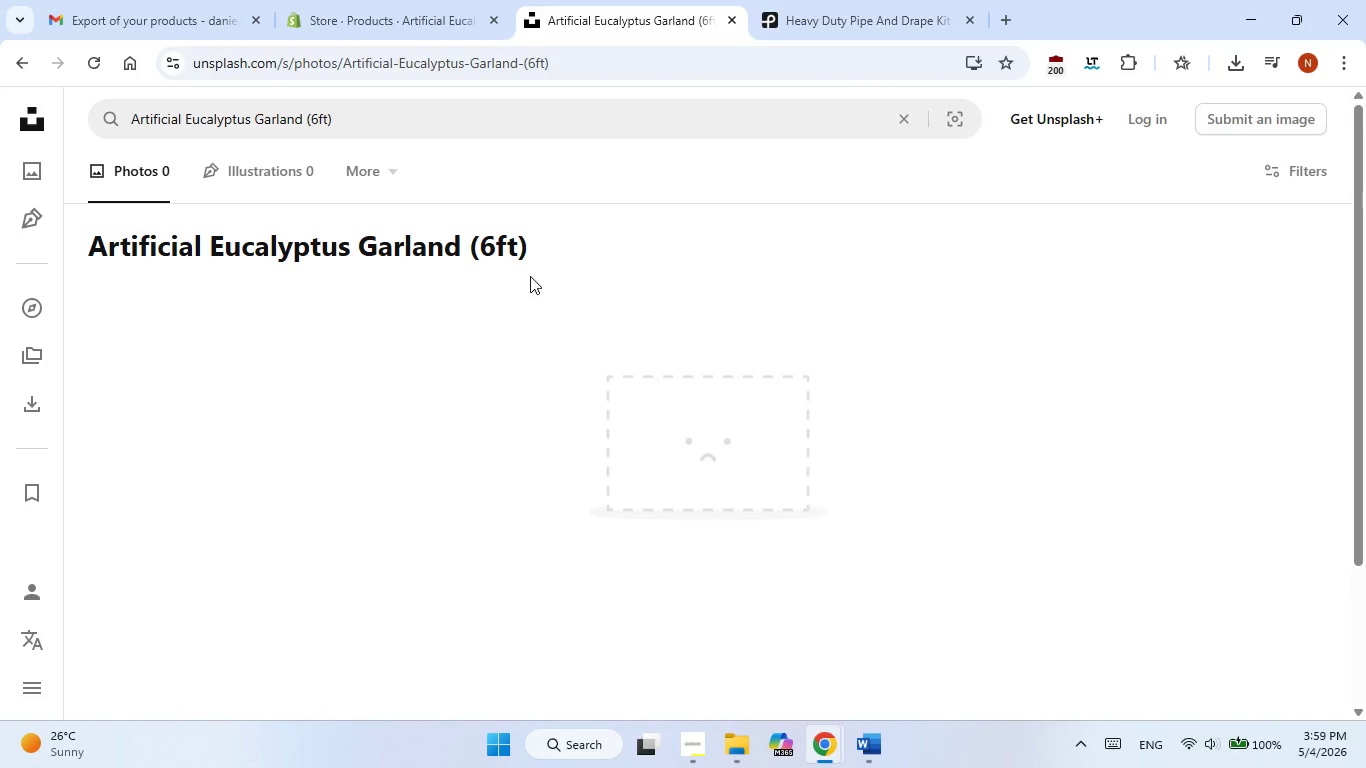 
wait(9.09)
 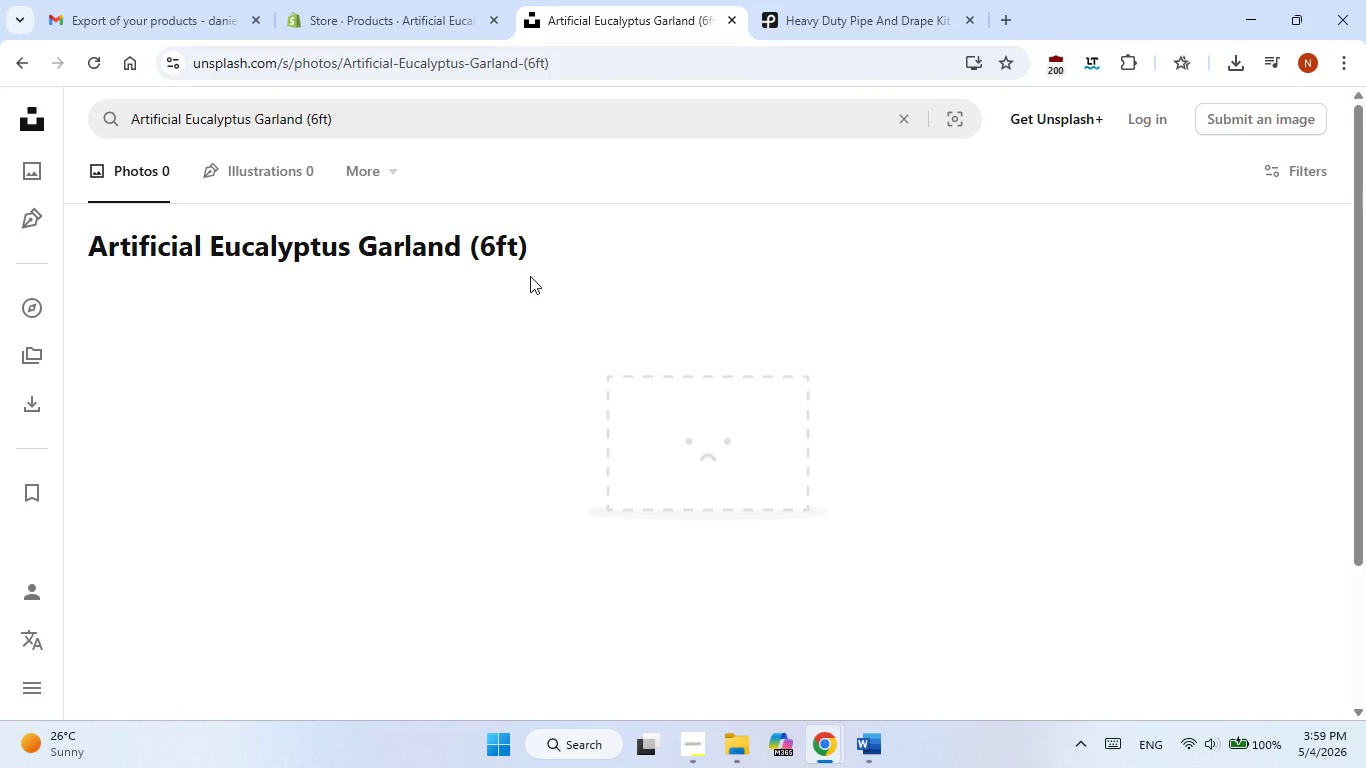 
double_click([340, 110])
 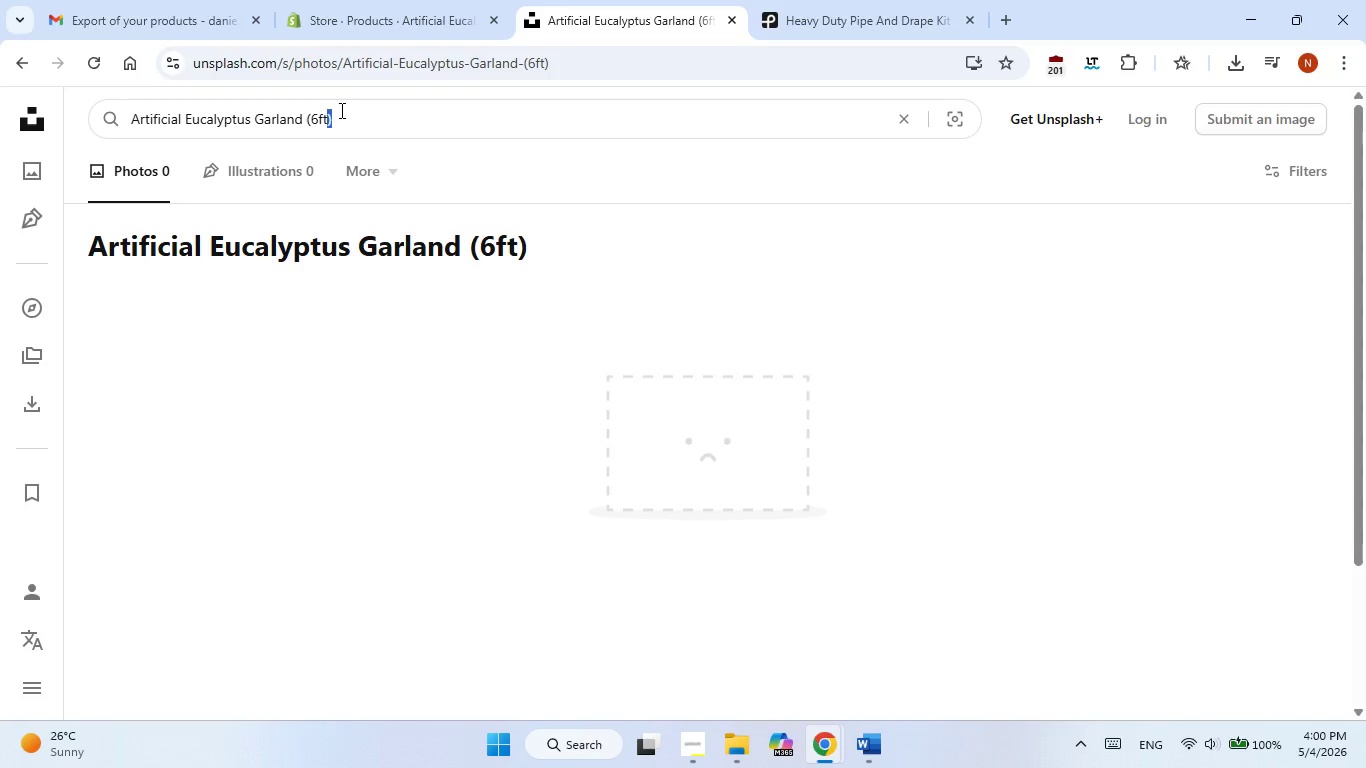 
key(Backspace)
 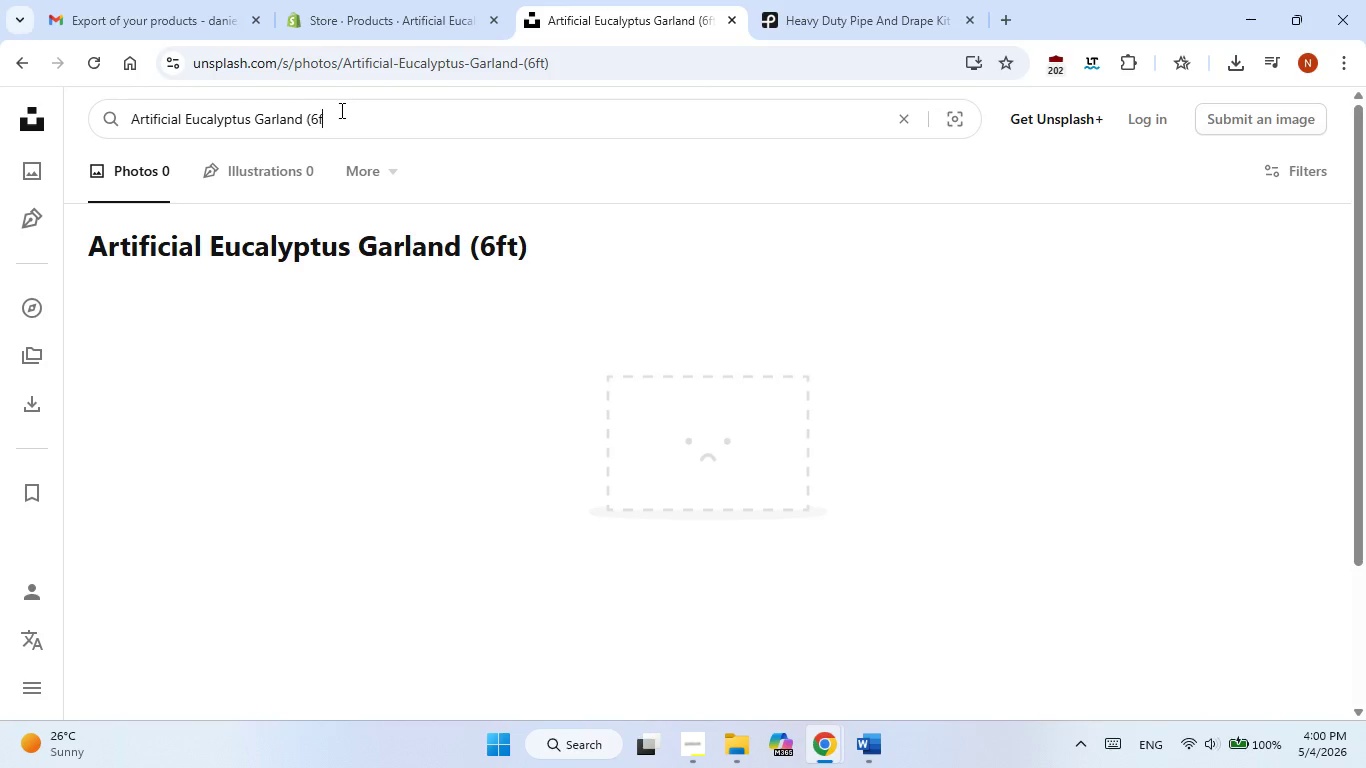 
key(Backspace)
 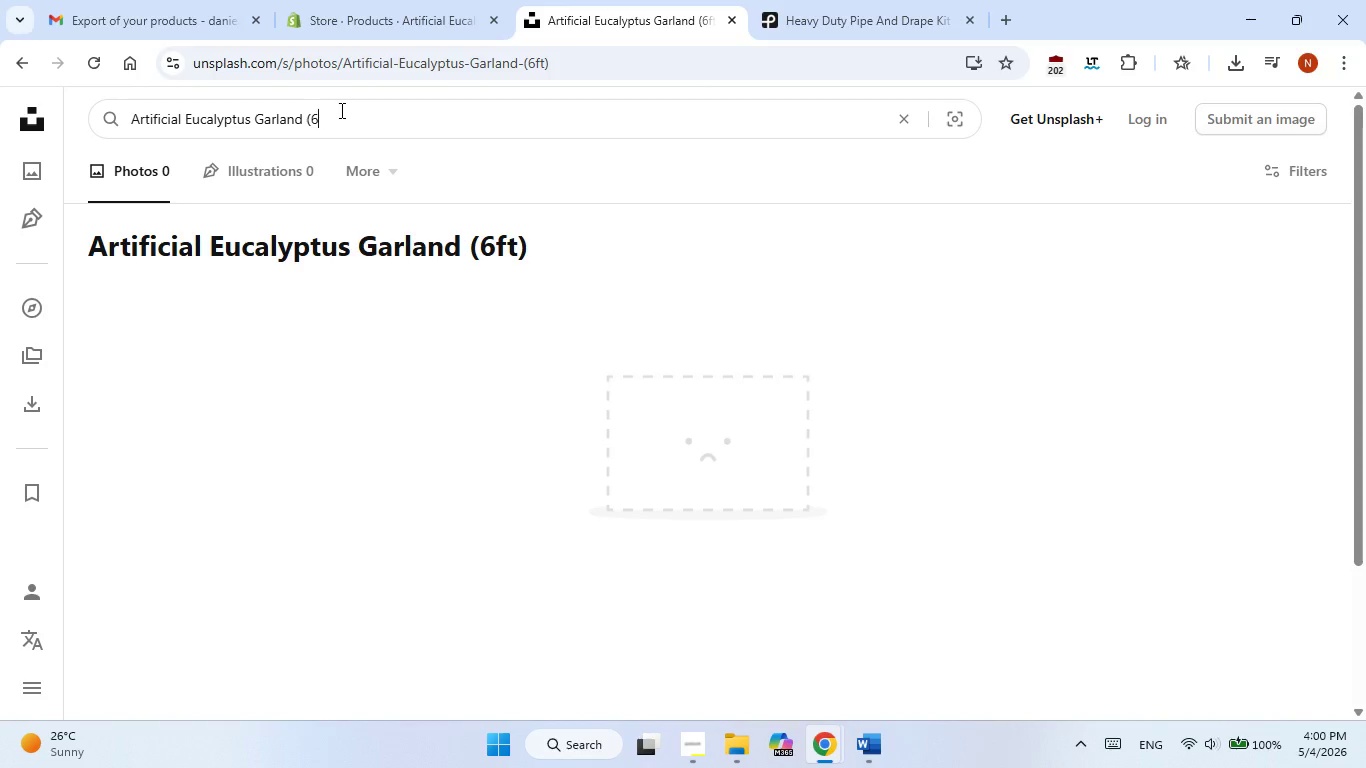 
key(Backspace)
 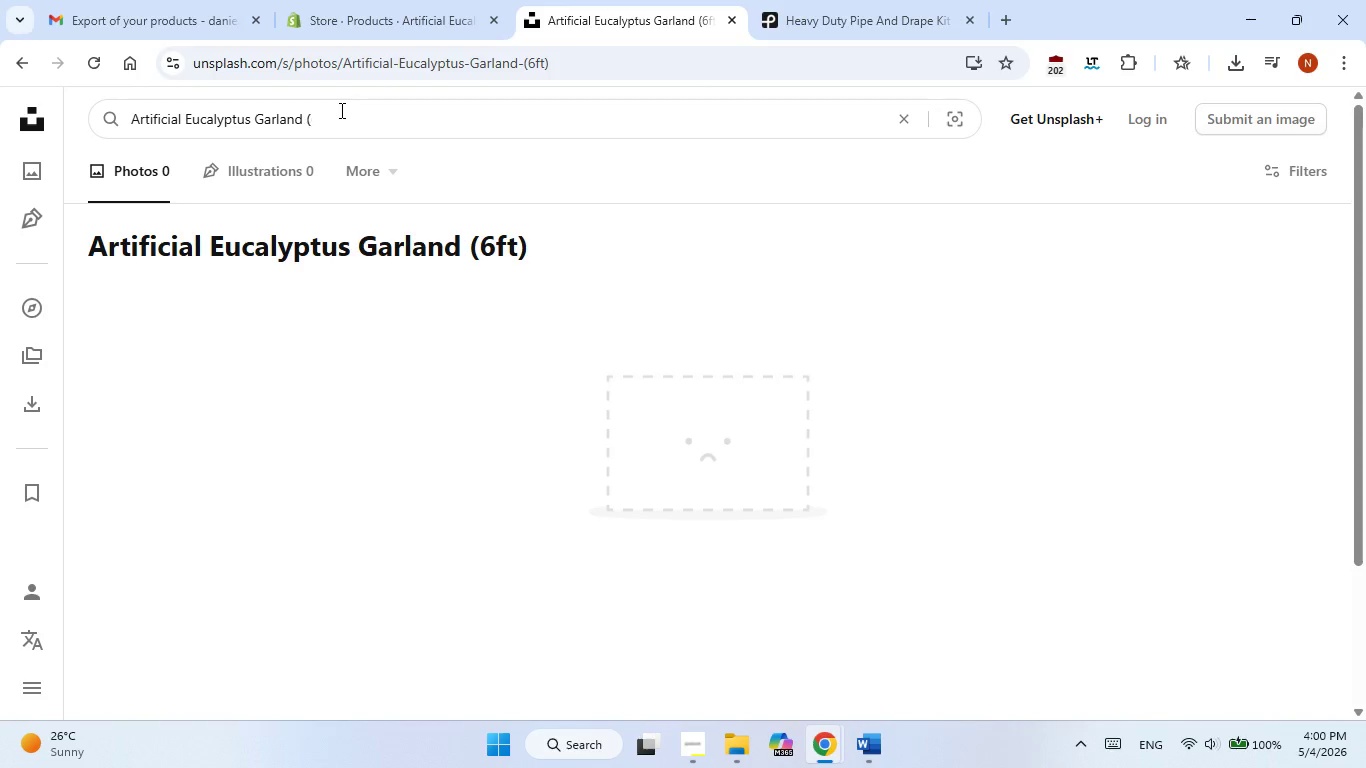 
key(Backspace)
 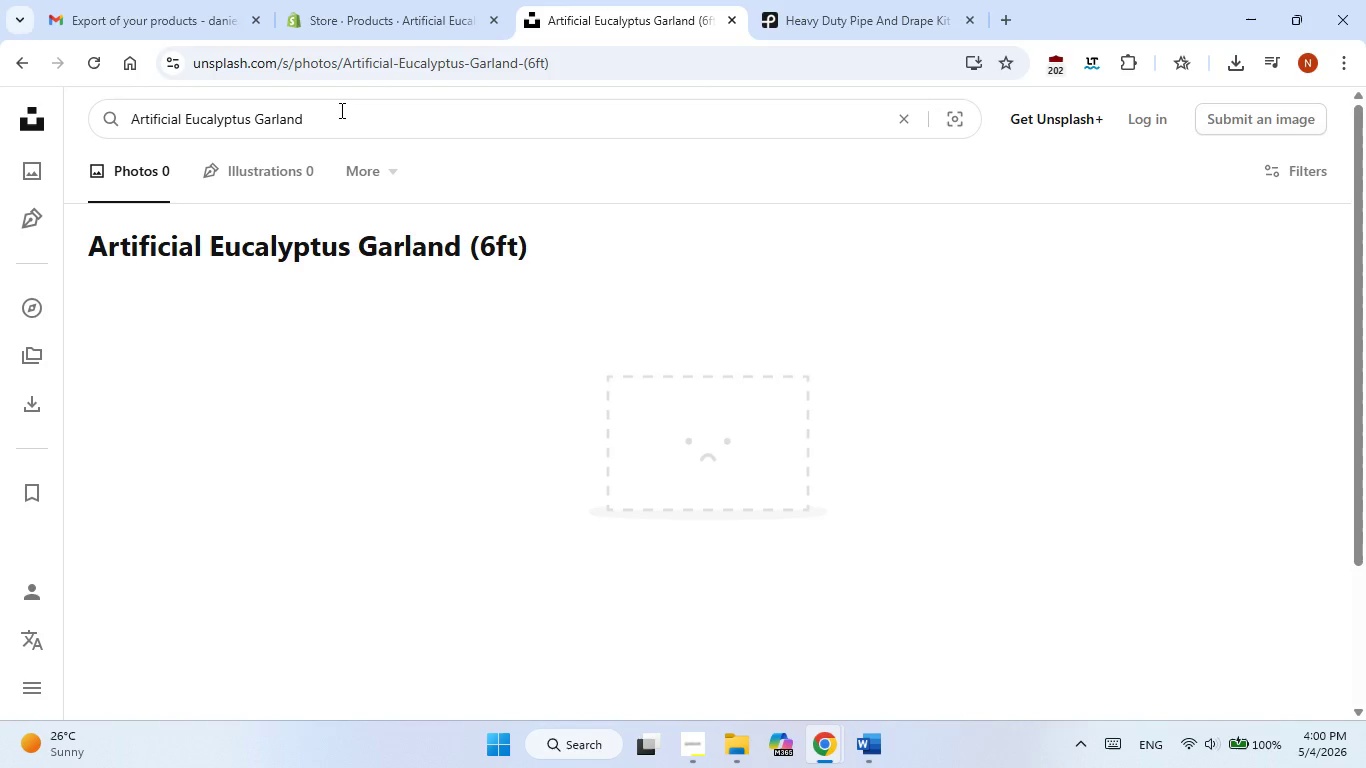 
key(Backspace)
 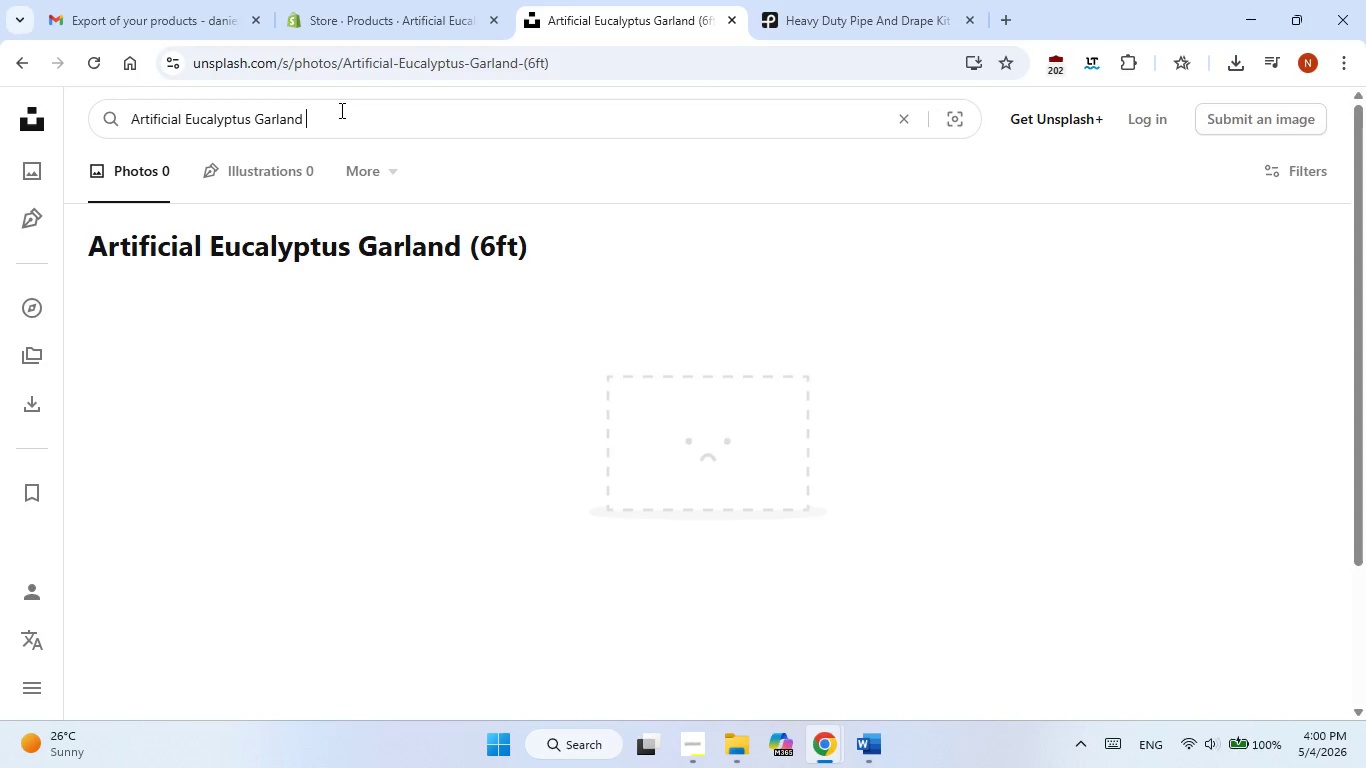 
key(Enter)
 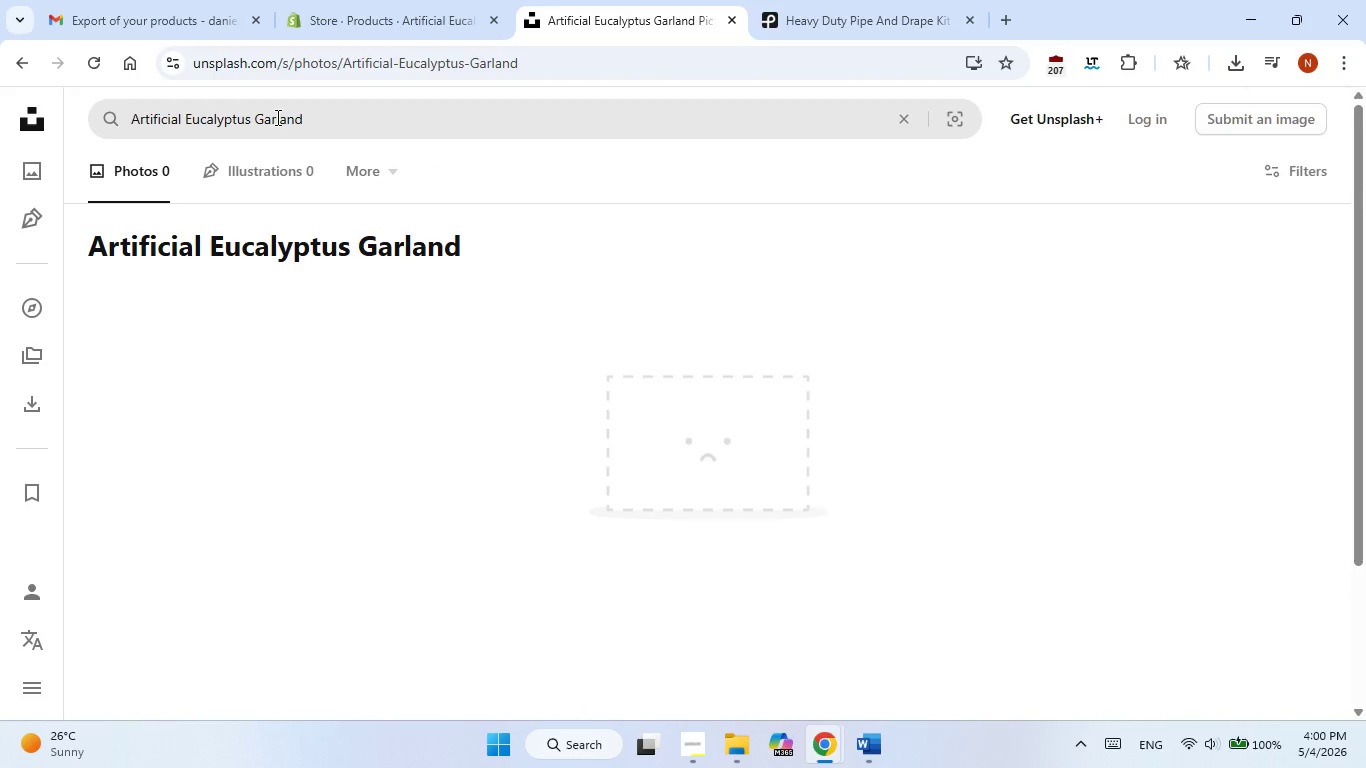 
double_click([276, 117])
 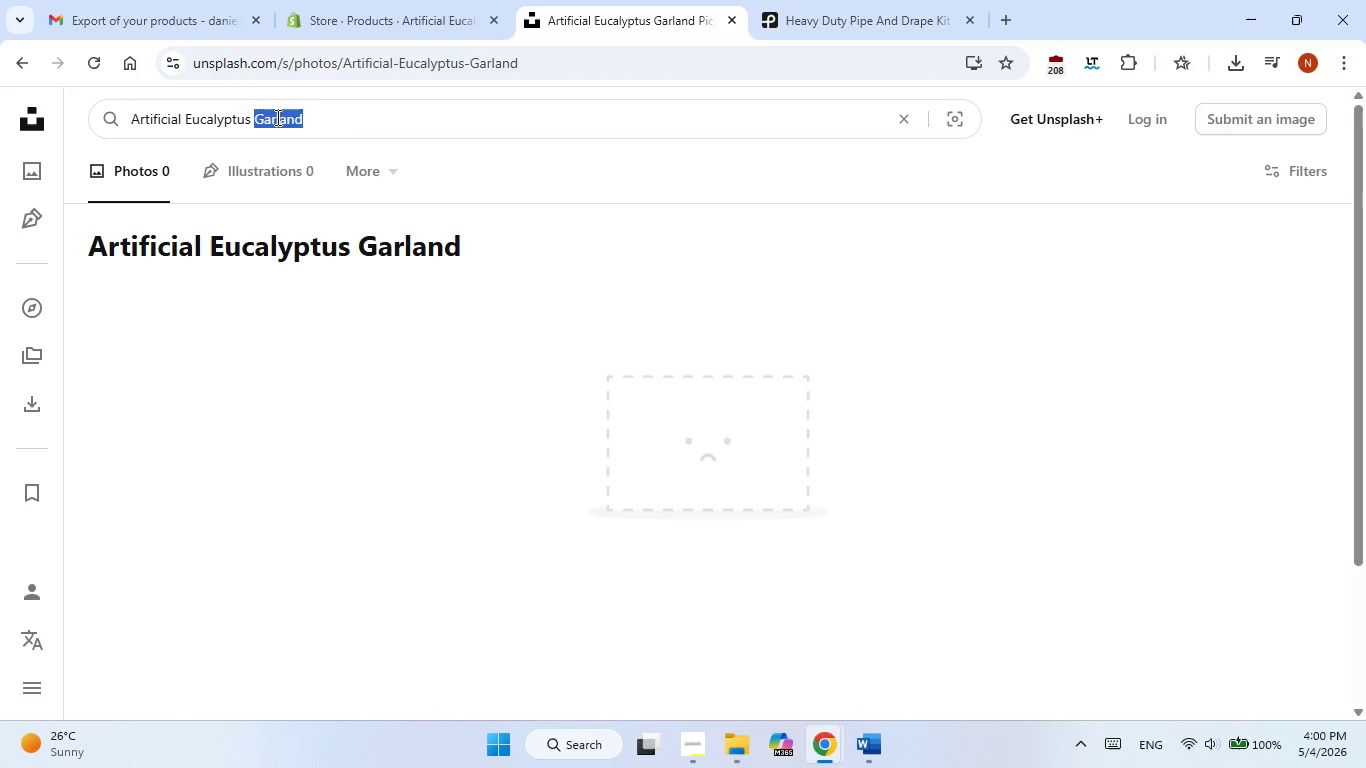 
key(Backspace)
 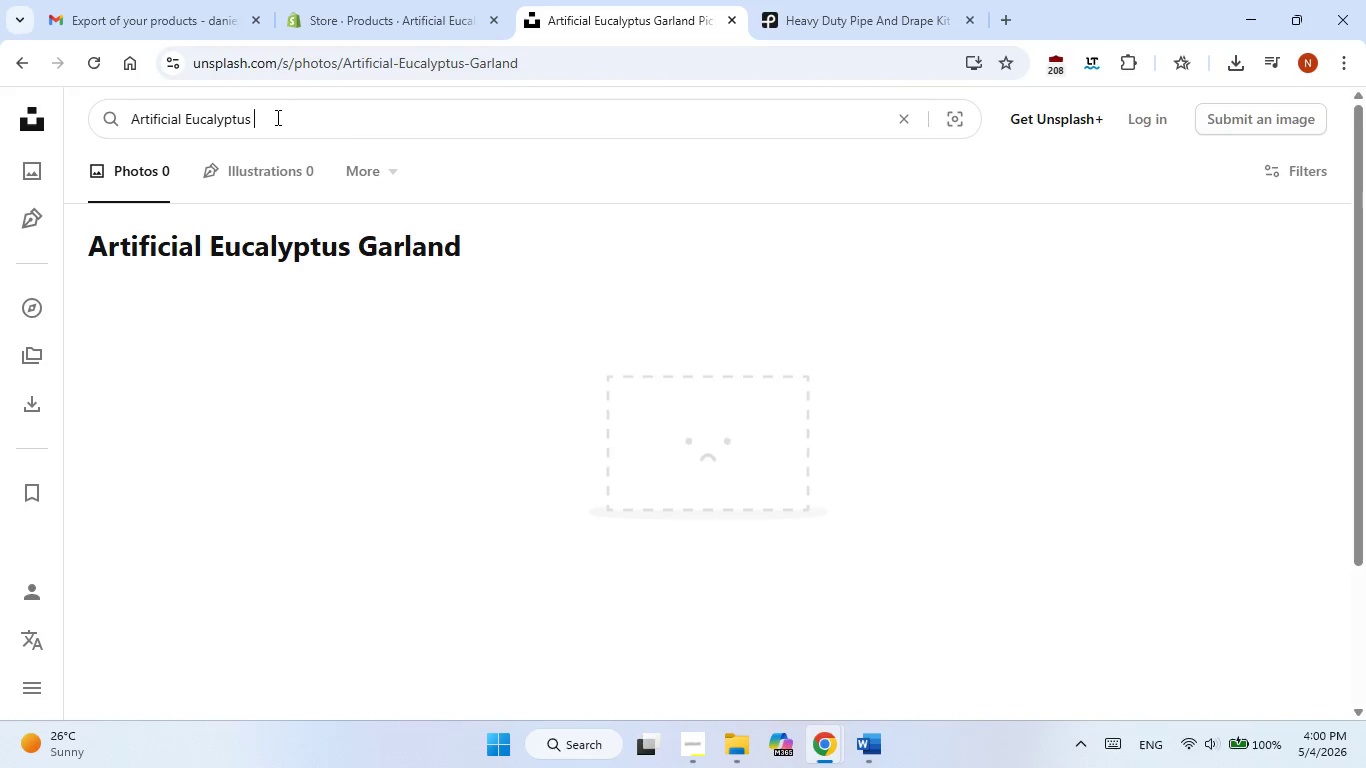 
key(Enter)
 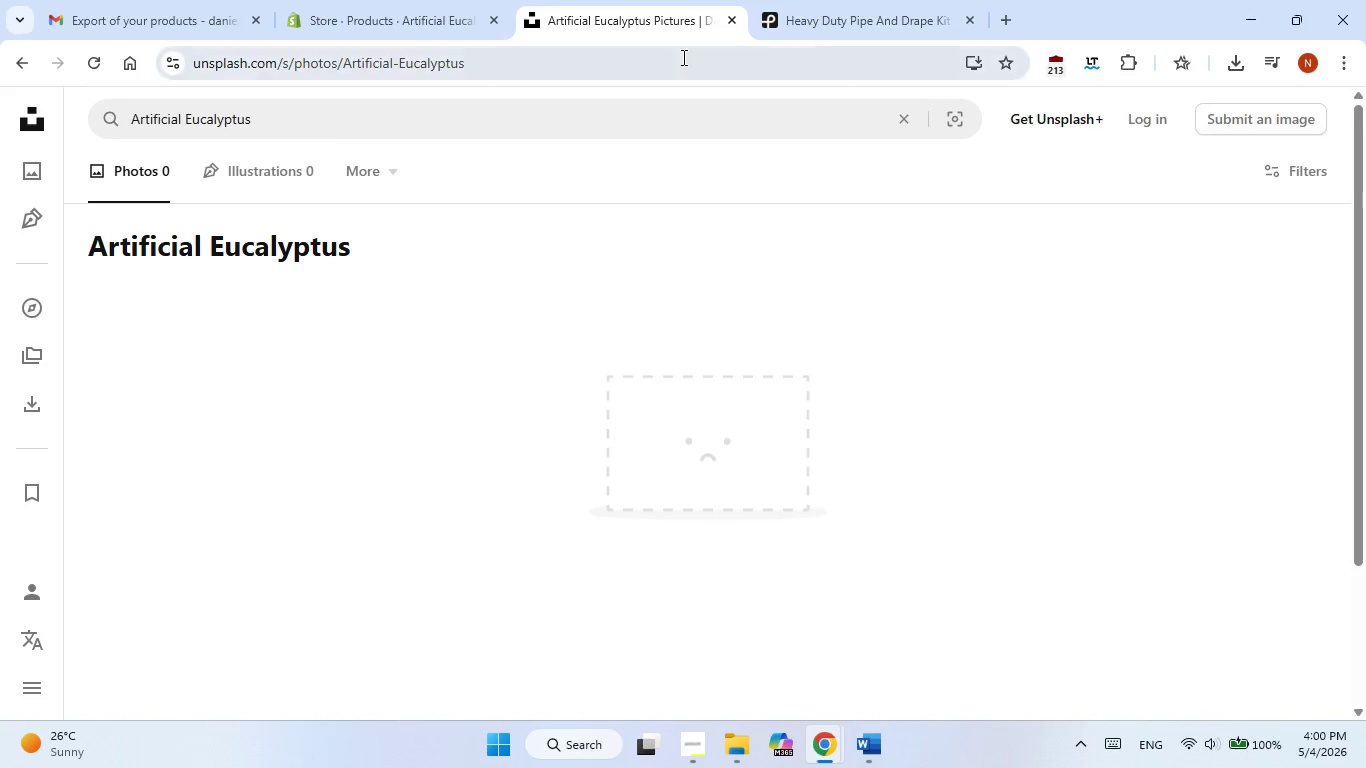 
left_click([869, 26])
 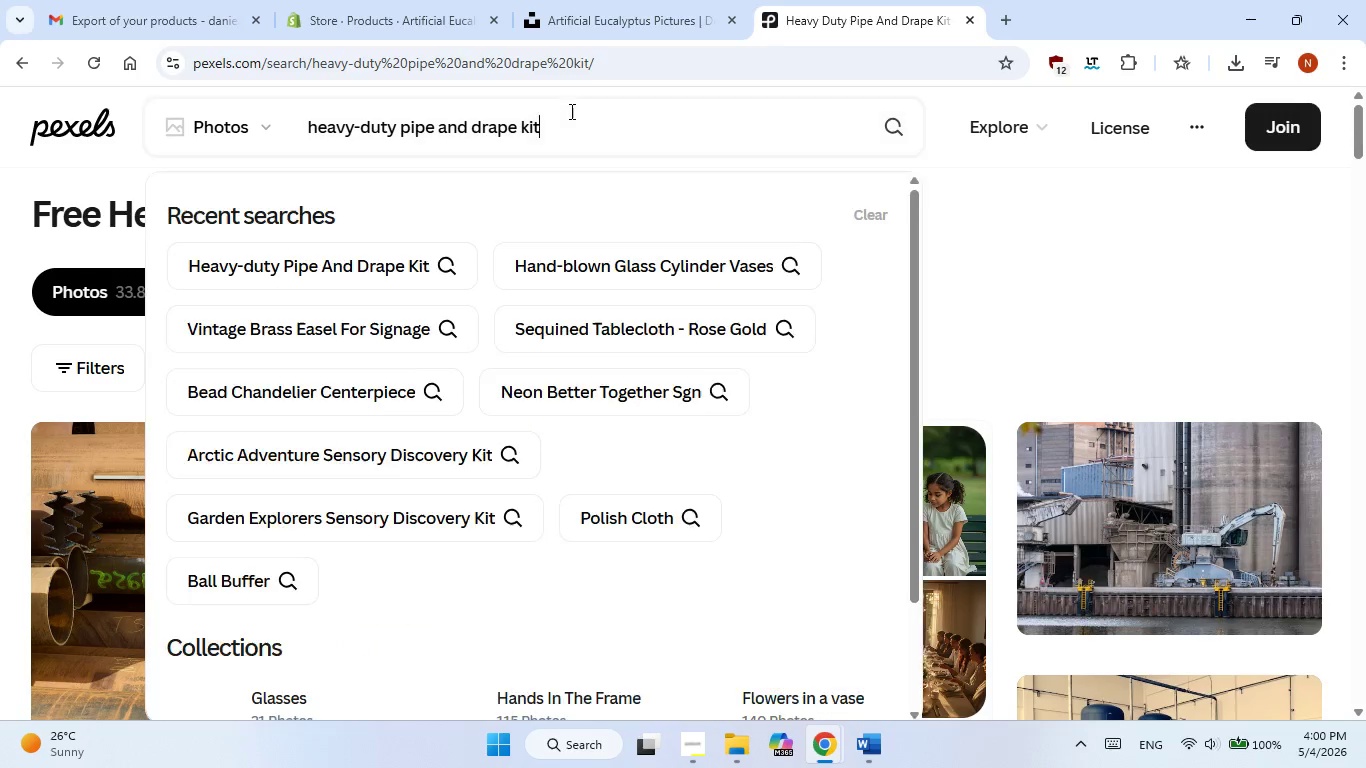 
double_click([570, 111])
 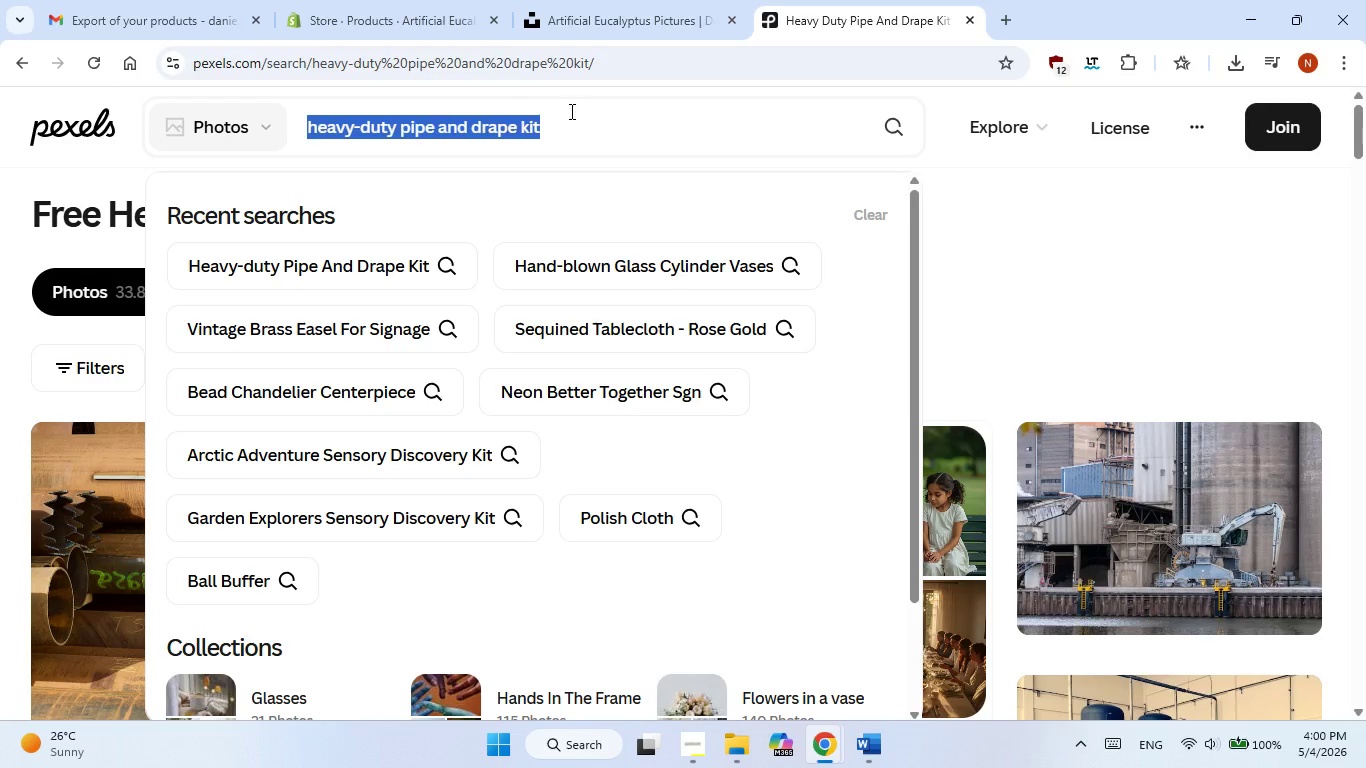 
triple_click([570, 111])
 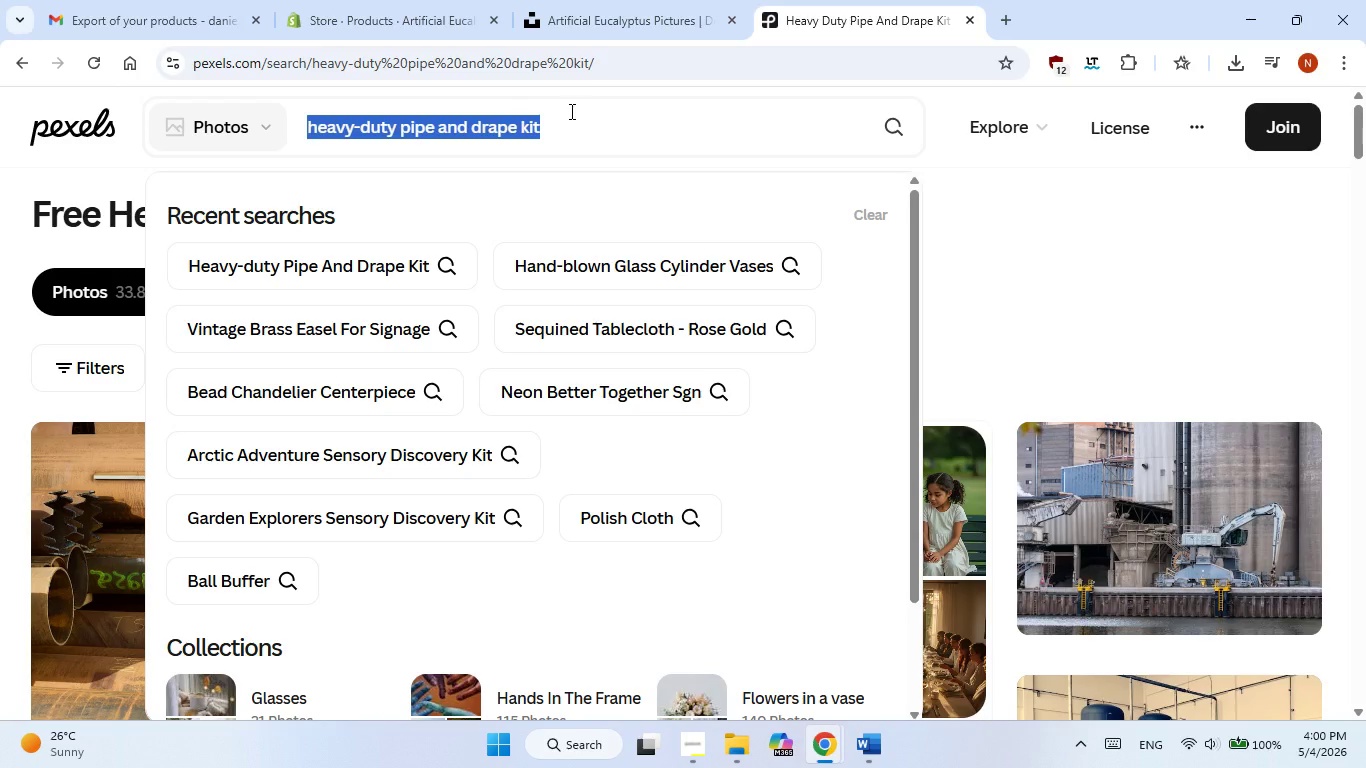 
right_click([570, 111])
 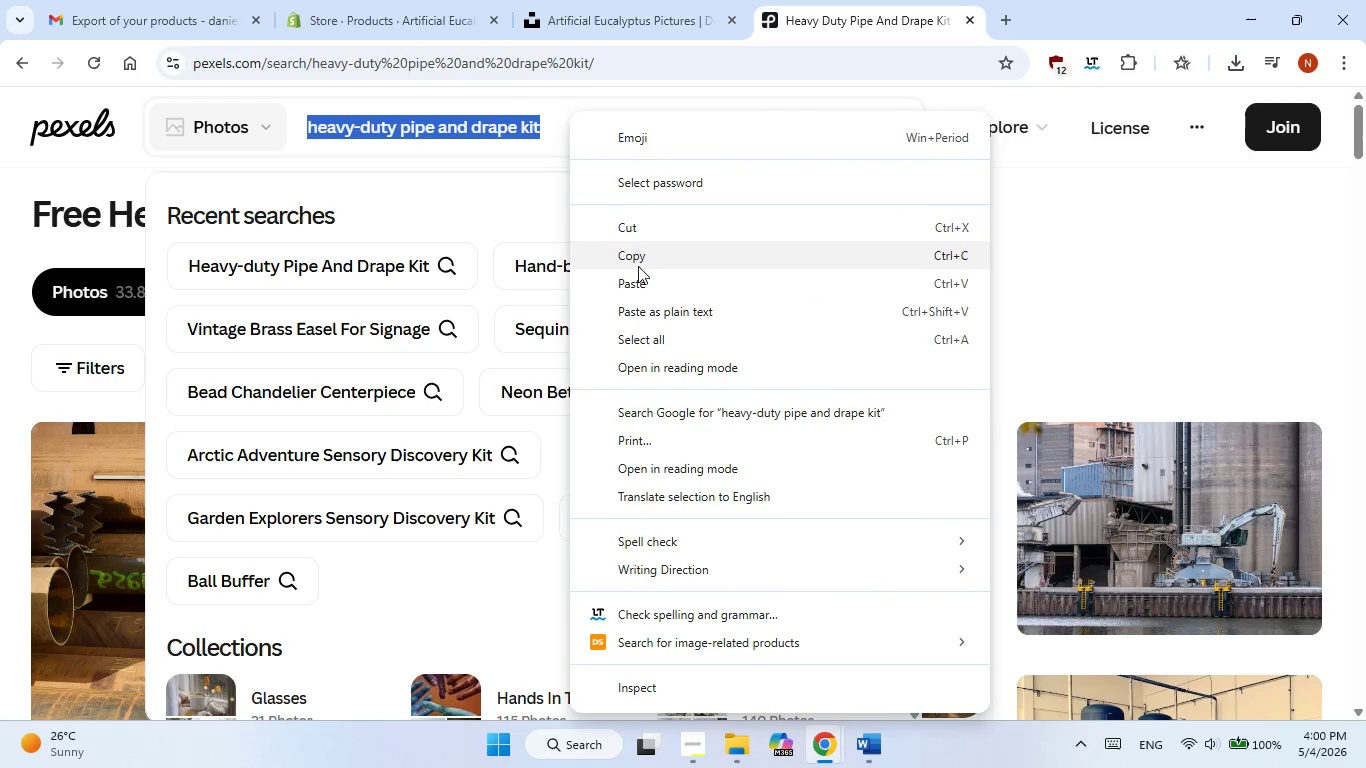 
left_click([638, 278])
 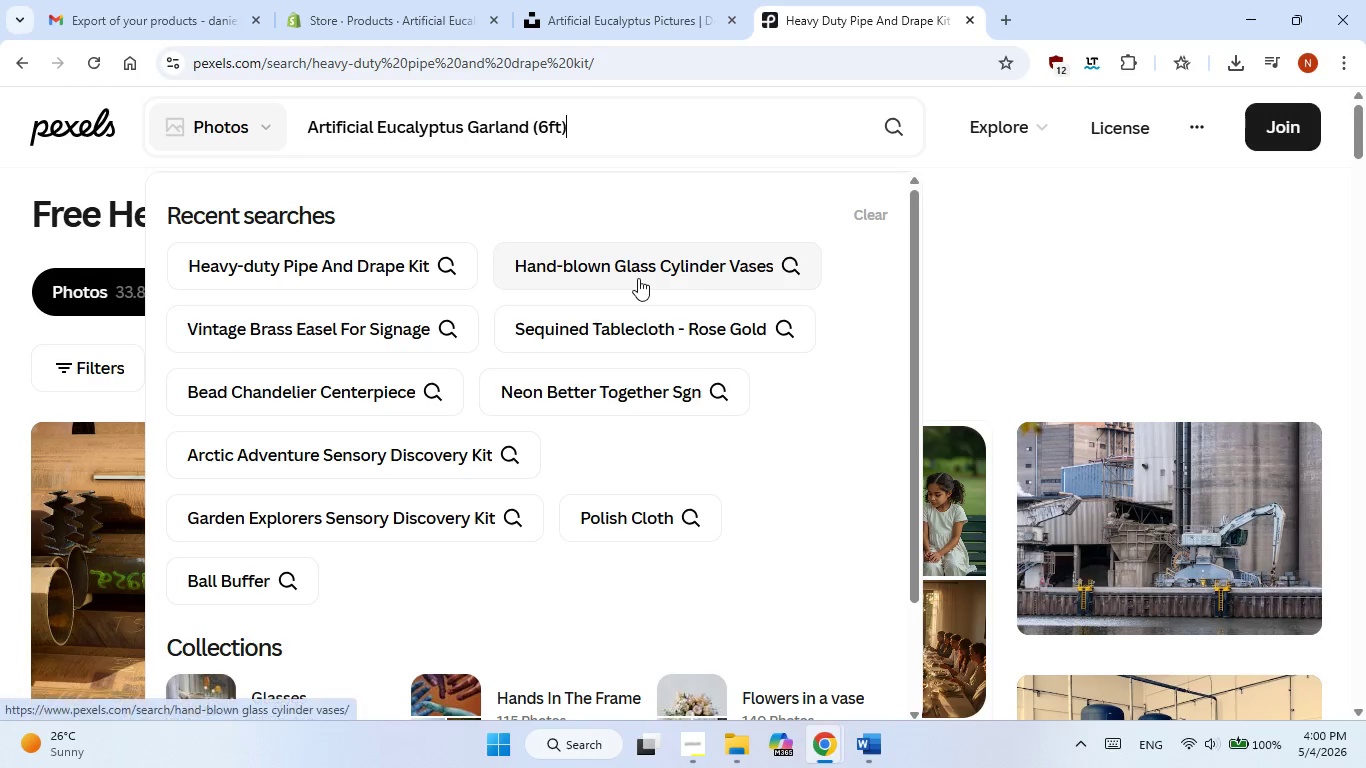 
key(Enter)
 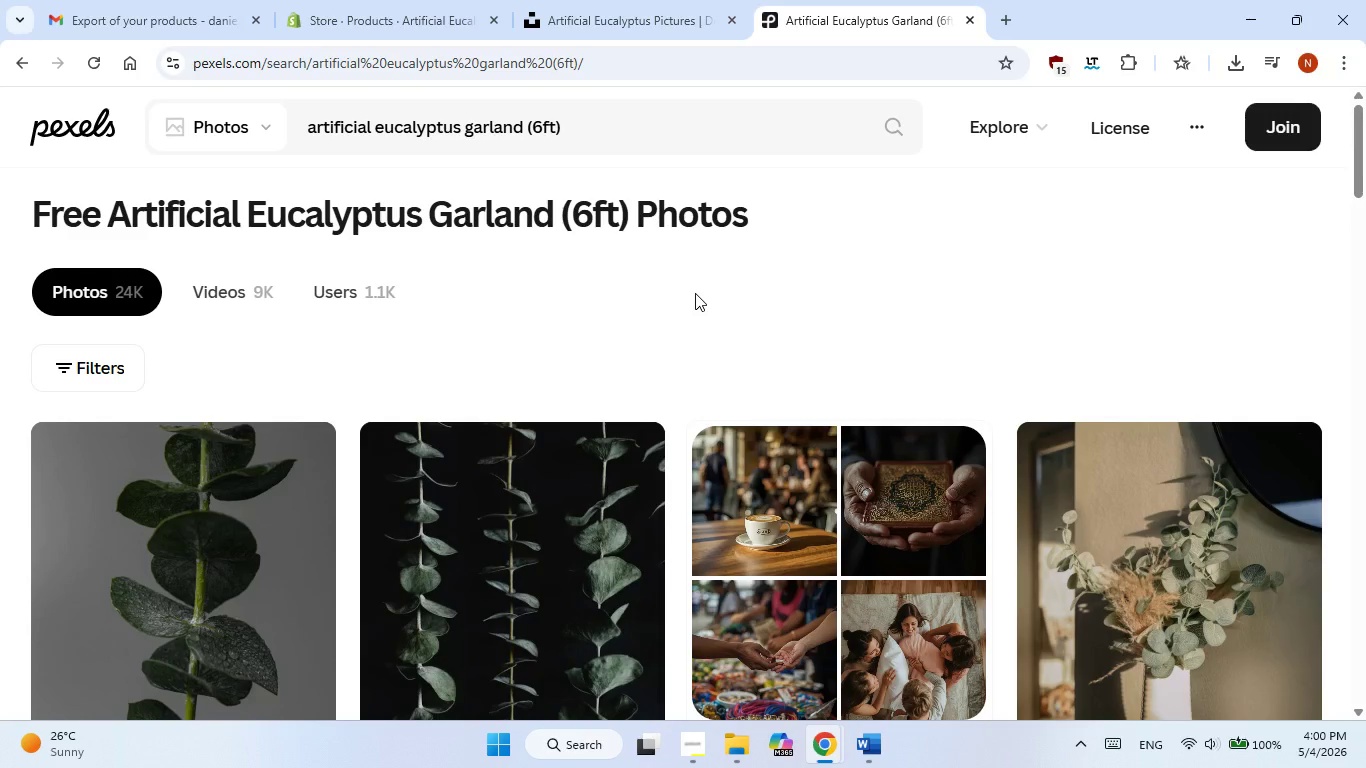 
wait(19.52)
 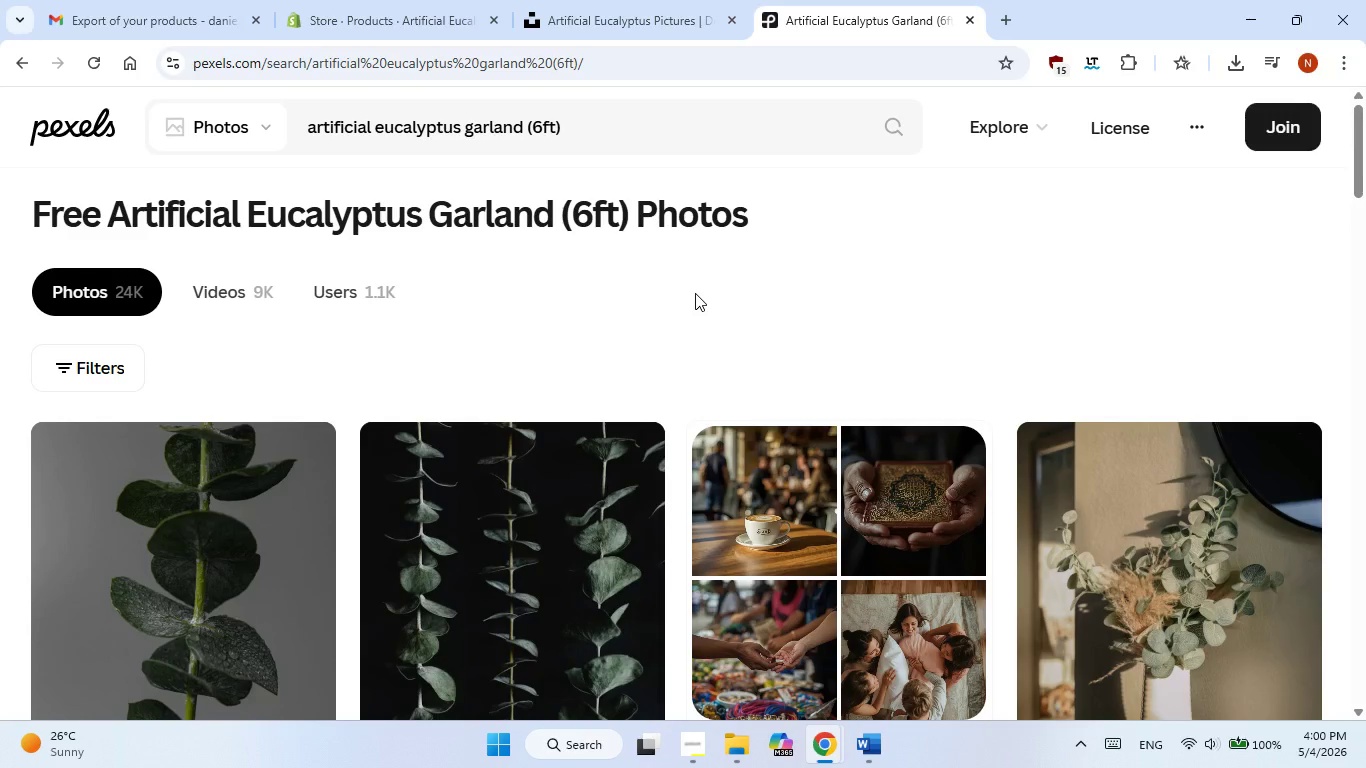 
scroll: coordinate [698, 309], scroll_direction: down, amount: 2.0
 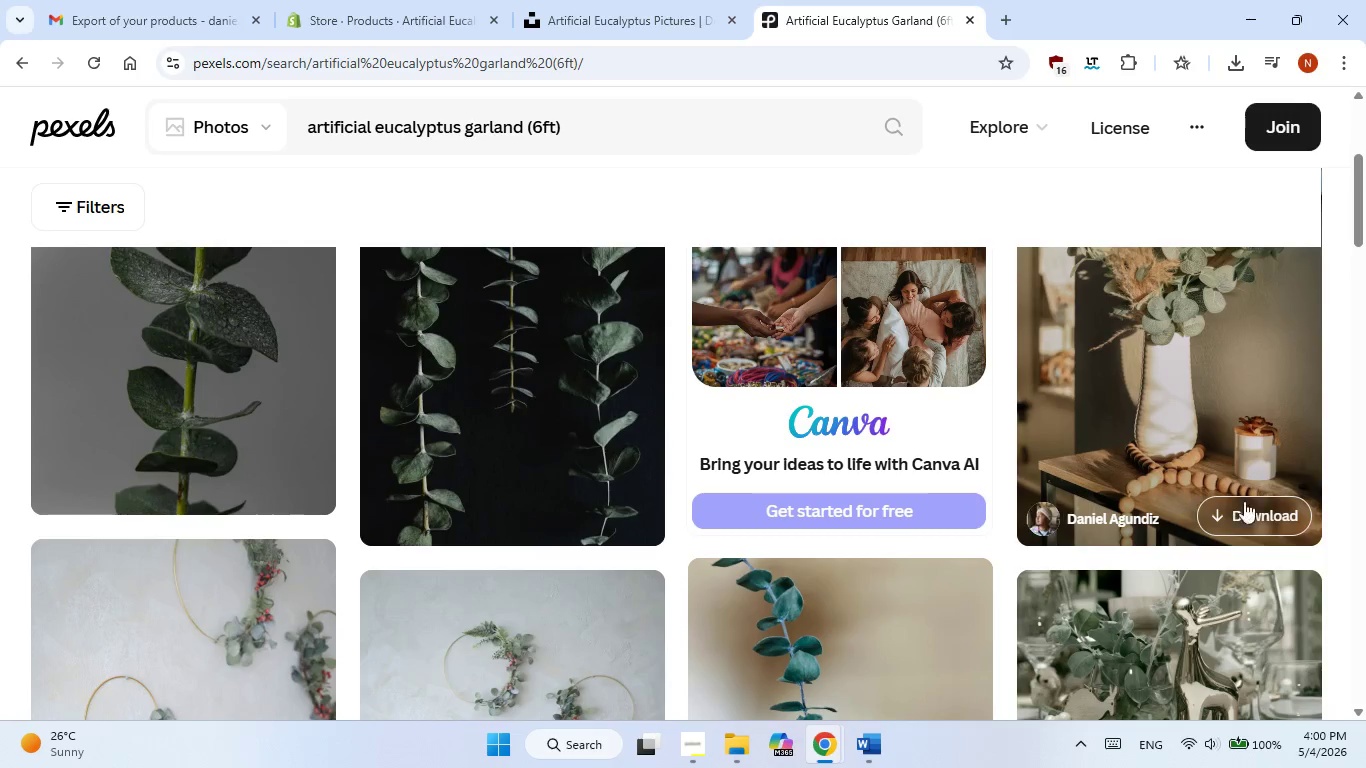 
left_click([1267, 503])
 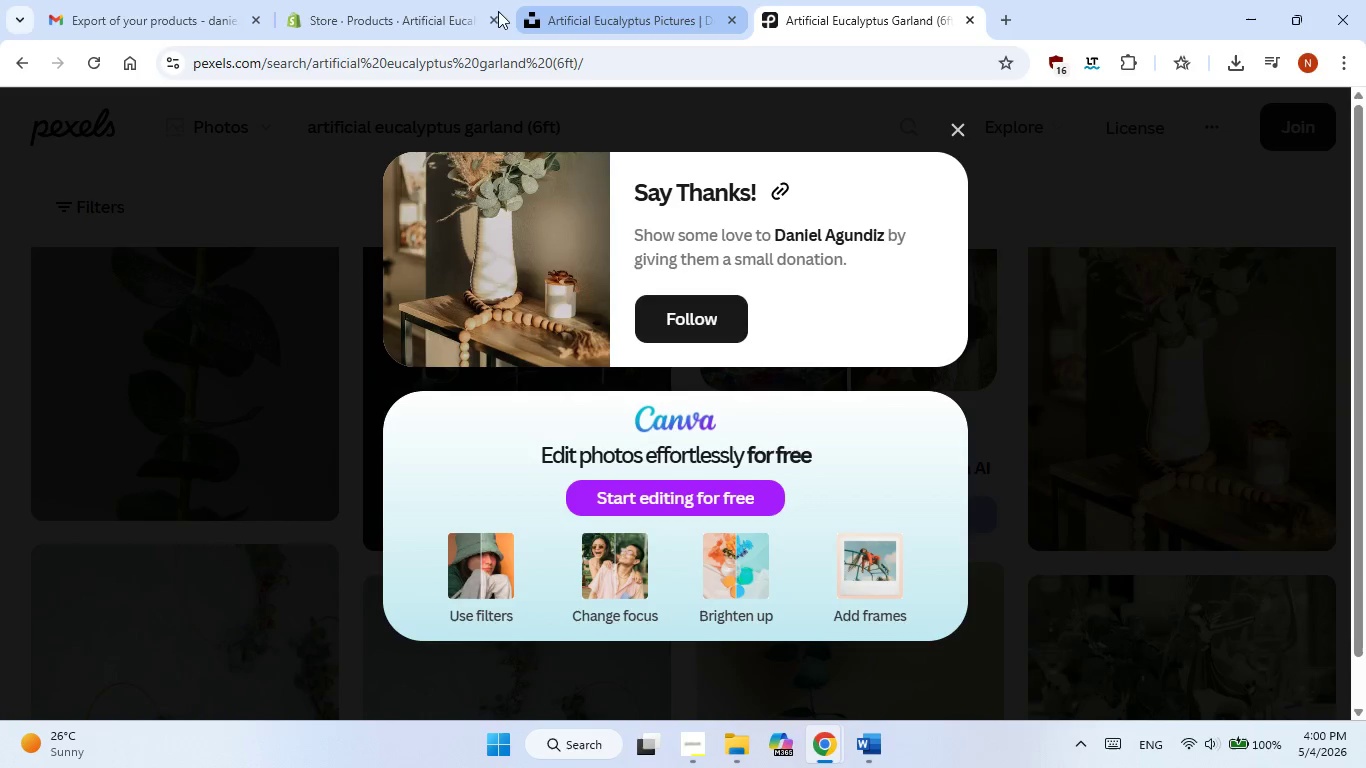 
left_click([405, 12])
 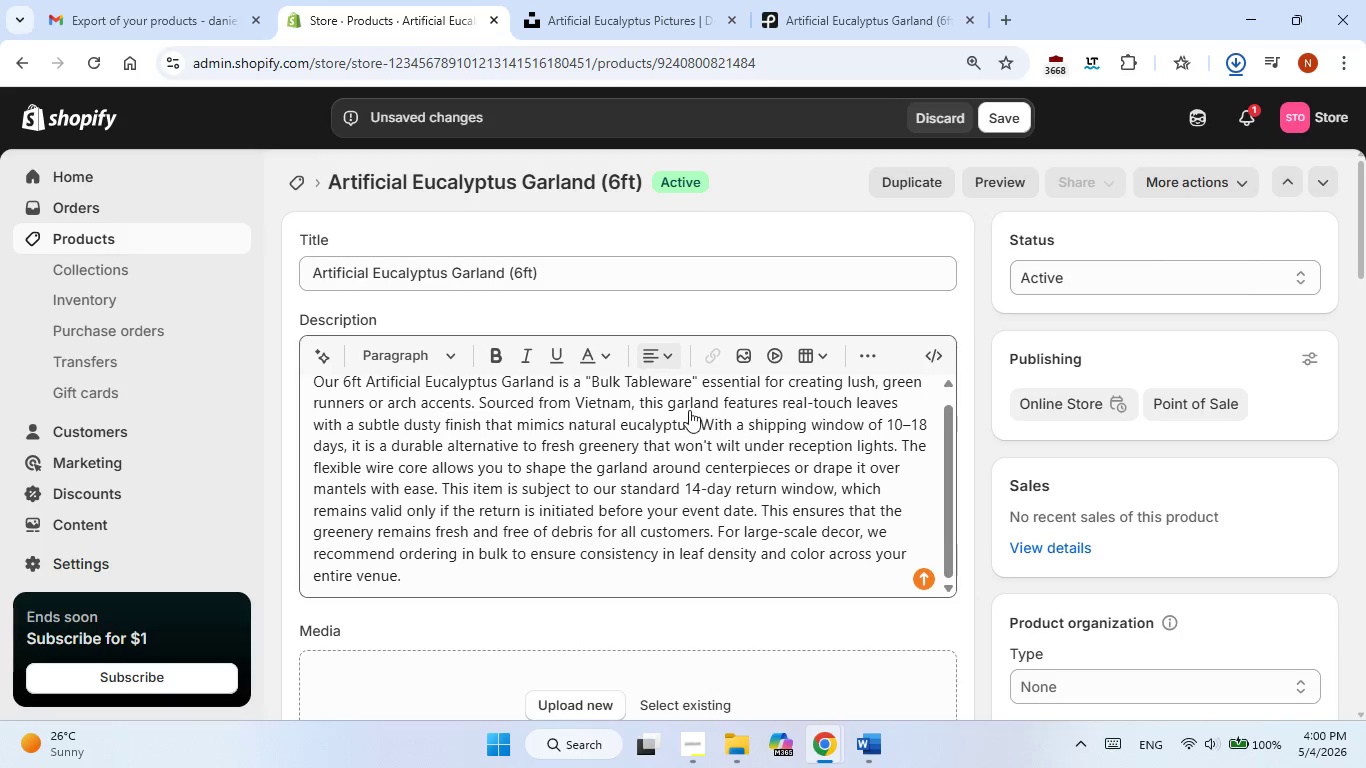 
scroll: coordinate [689, 410], scroll_direction: down, amount: 1.0
 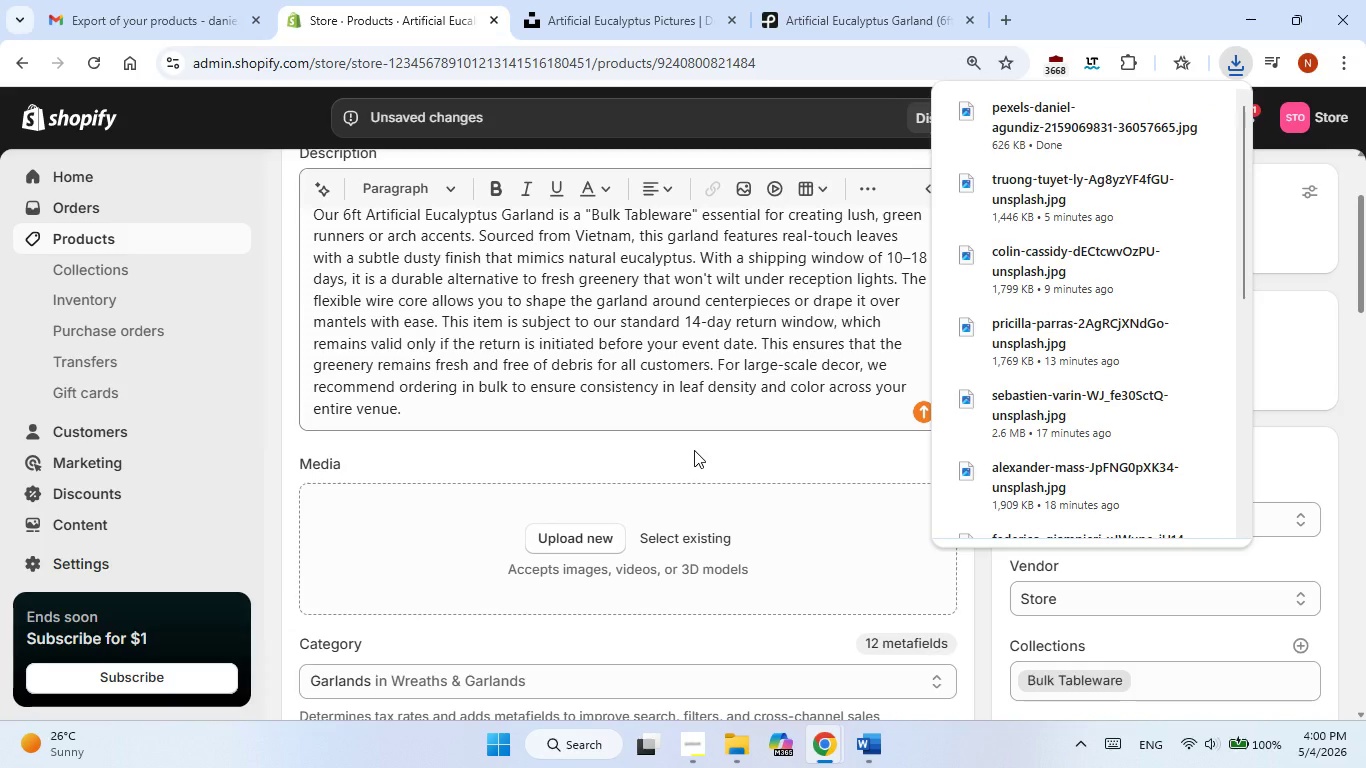 
left_click([694, 450])
 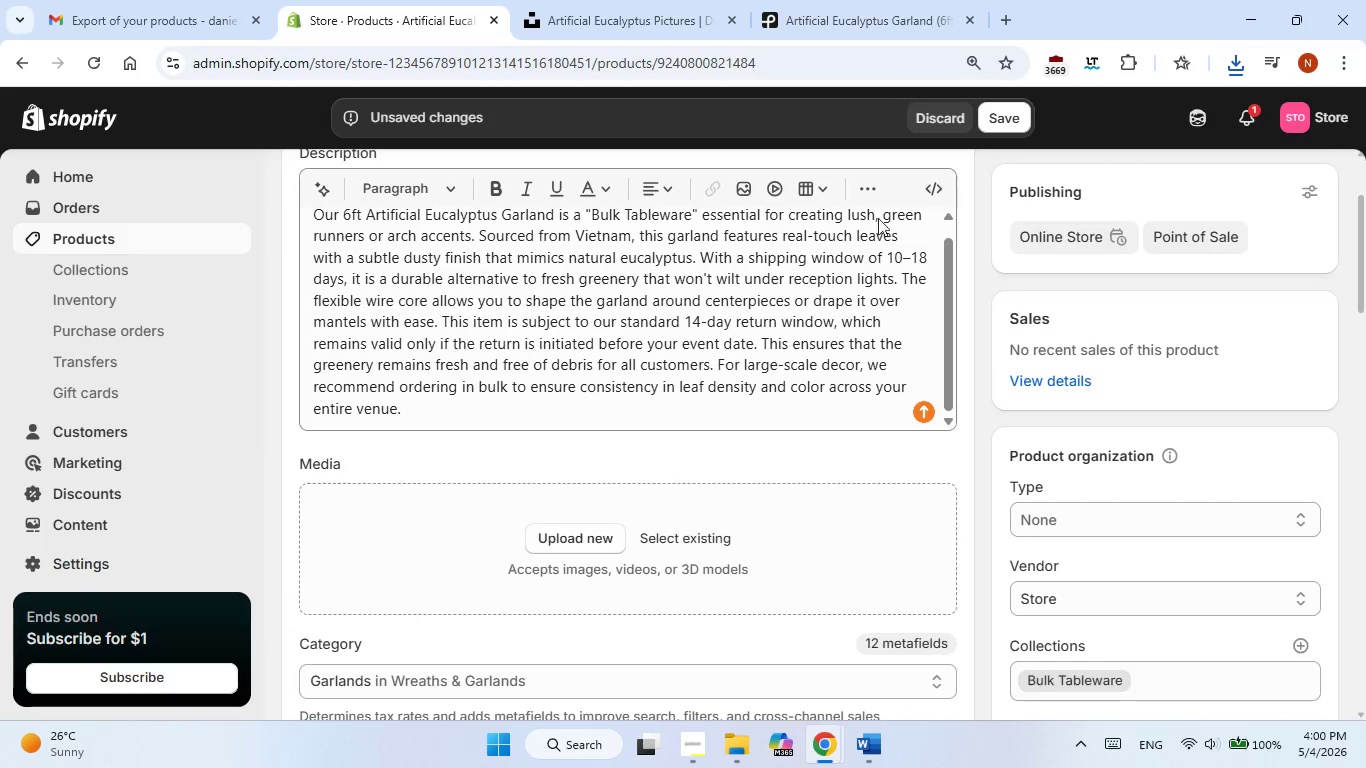 
wait(8.06)
 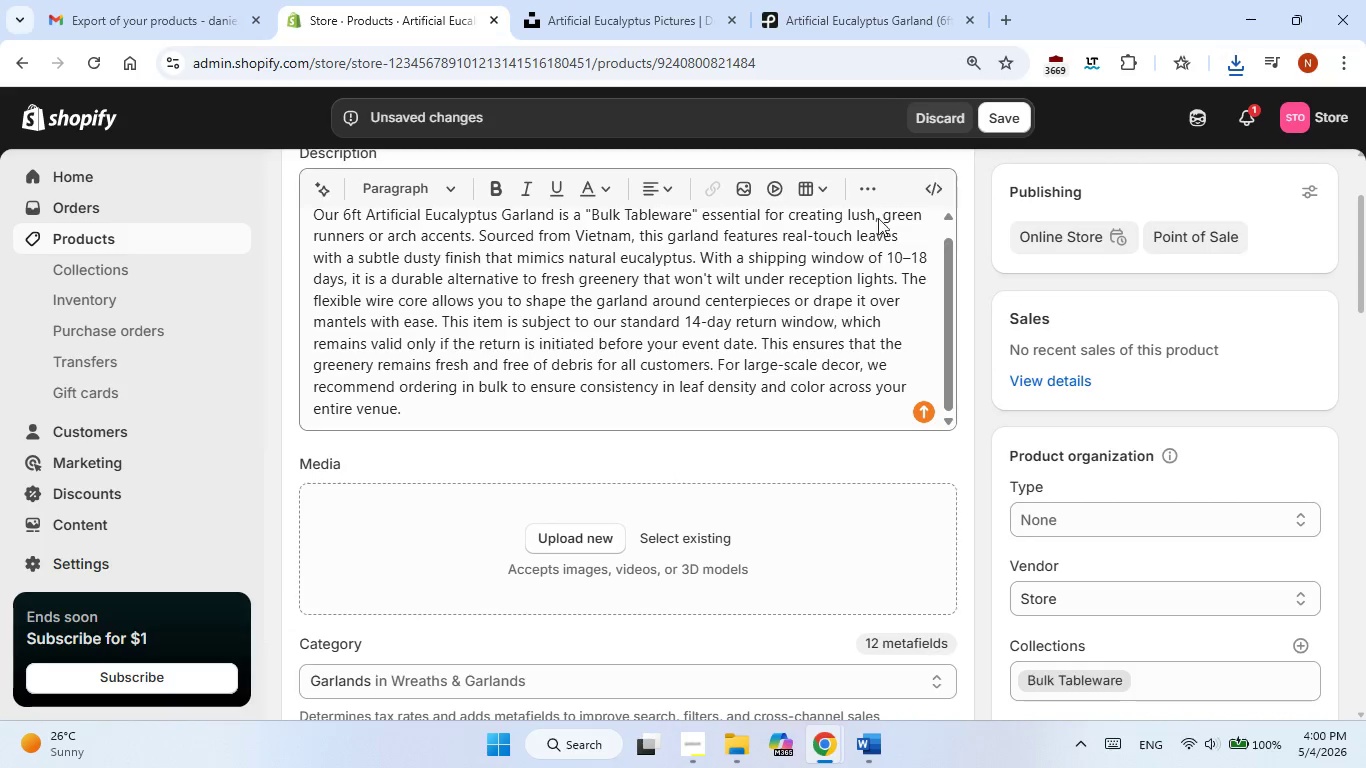 
left_click([634, 455])
 